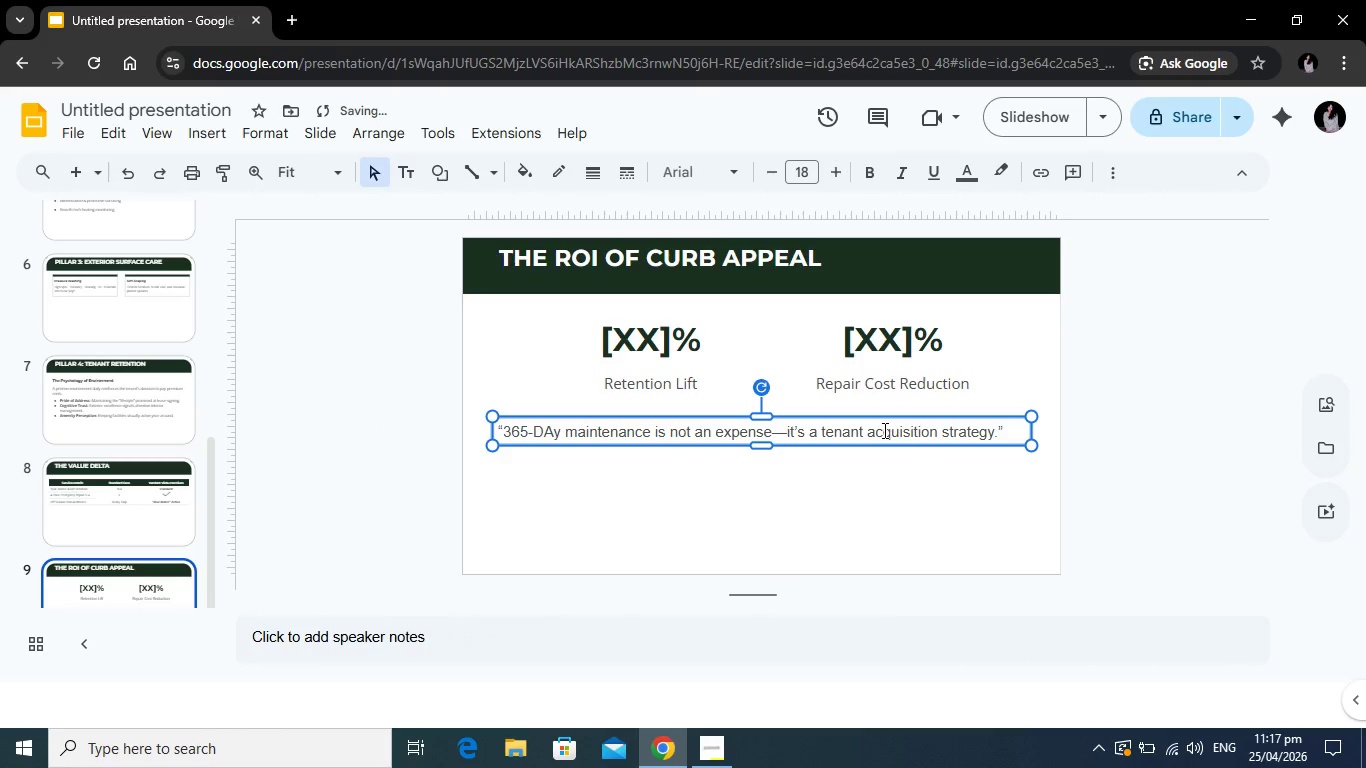 
left_click([883, 430])
 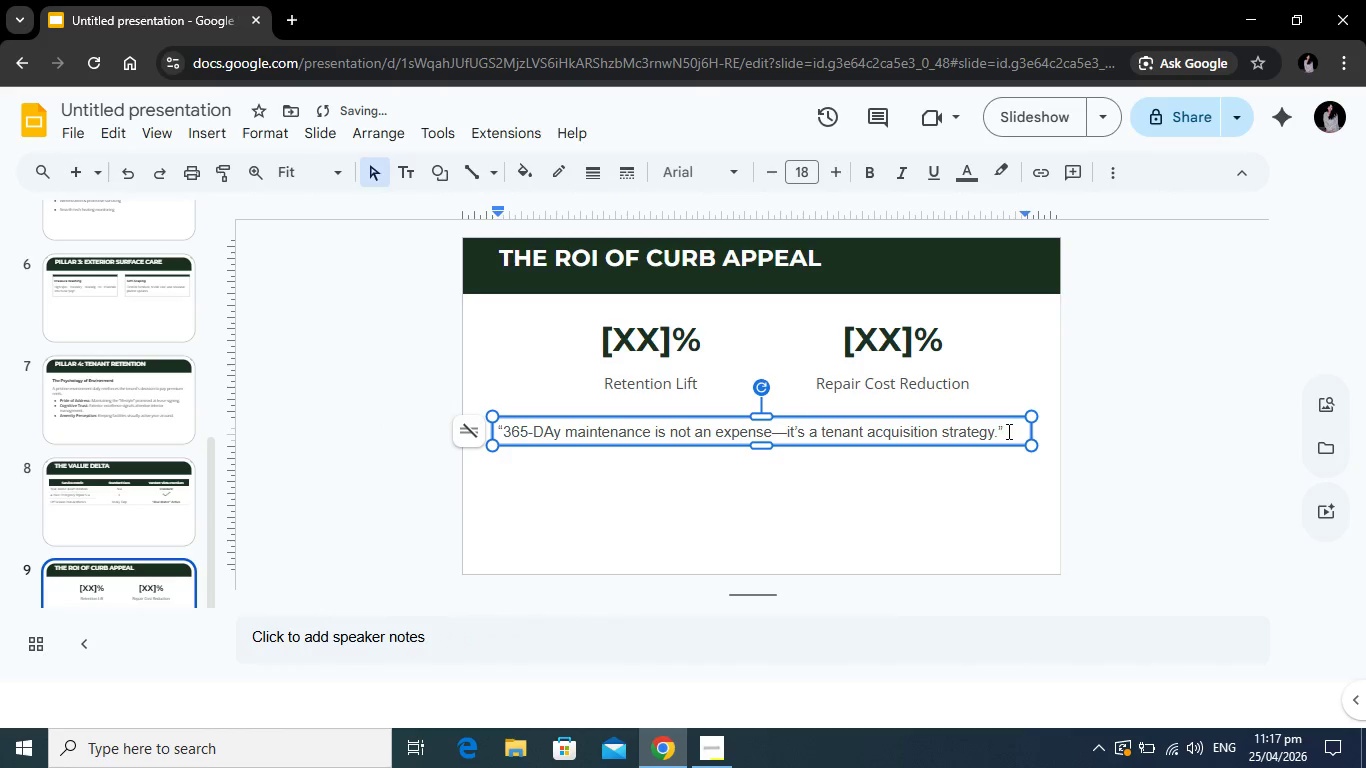 
left_click_drag(start_coordinate=[1007, 432], to_coordinate=[488, 431])
 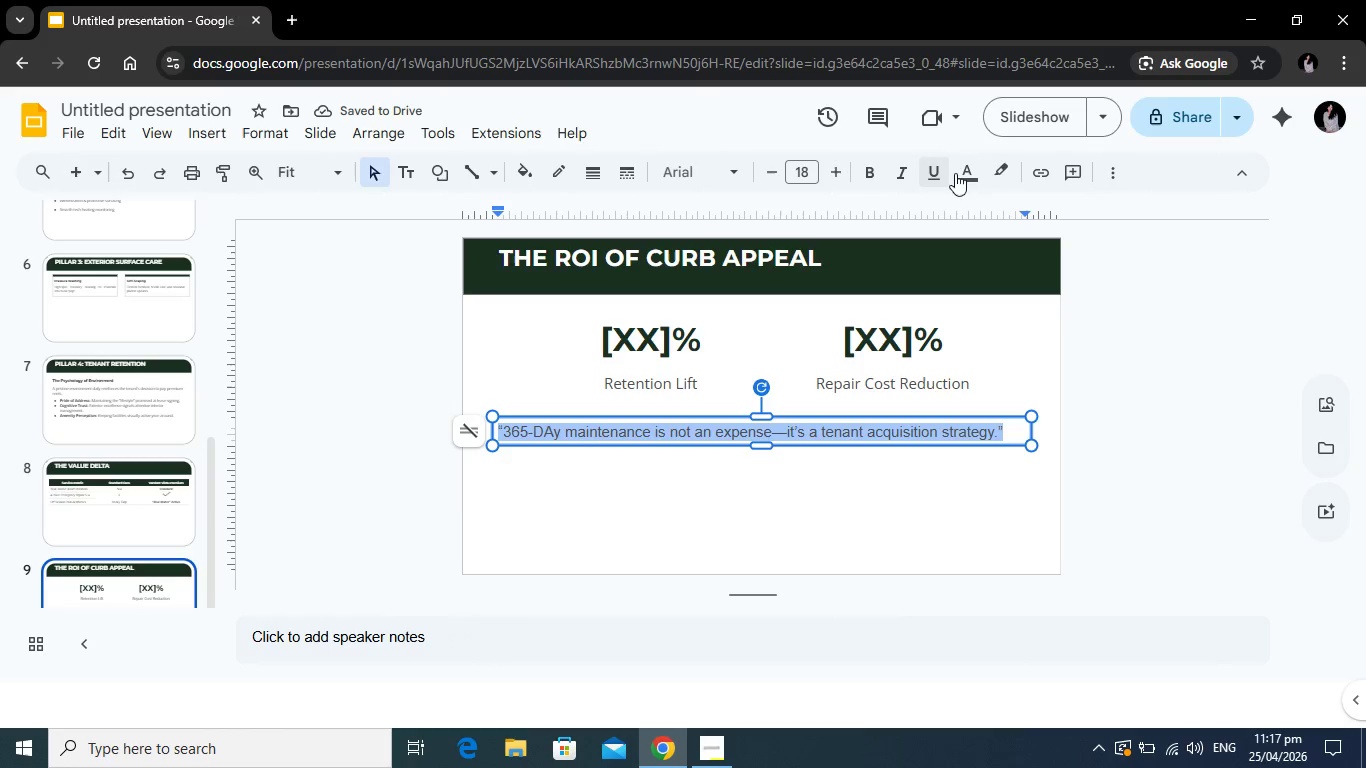 
left_click([968, 175])
 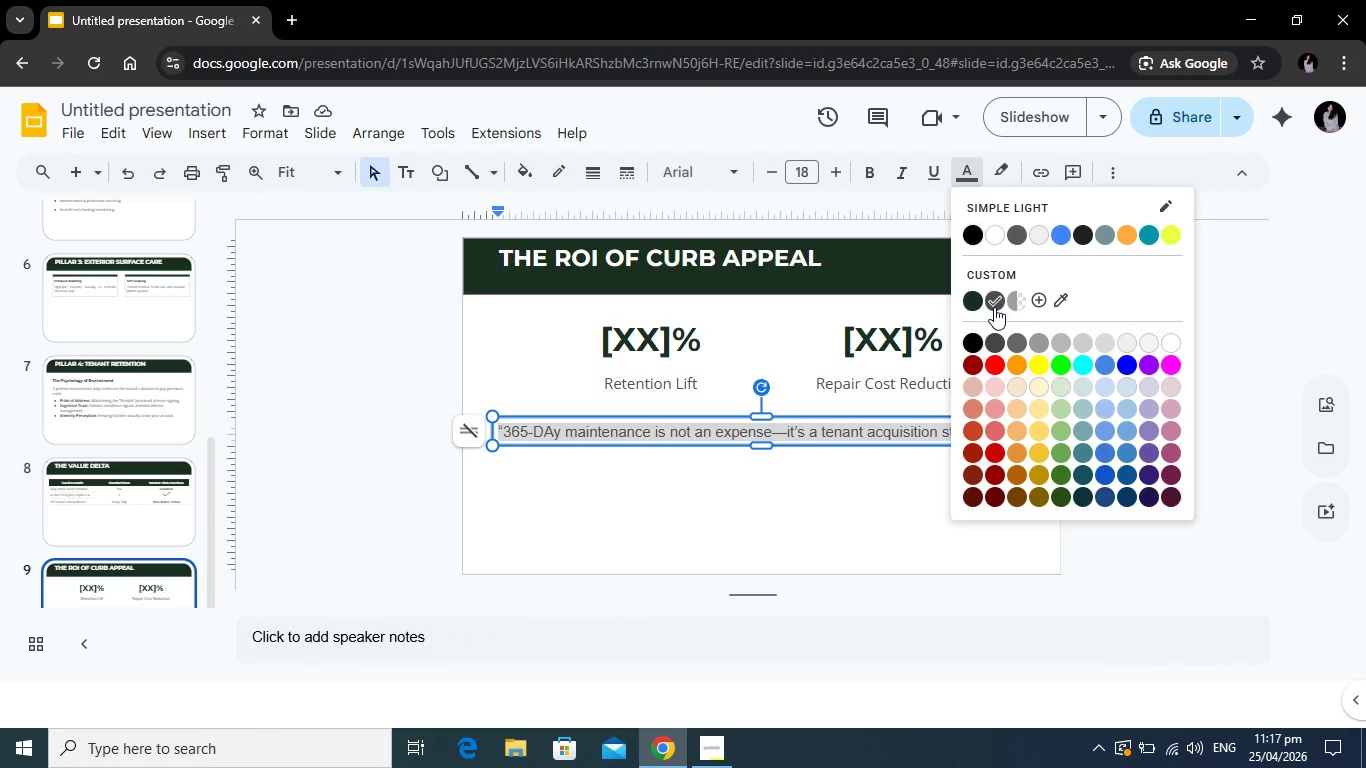 
left_click([994, 307])
 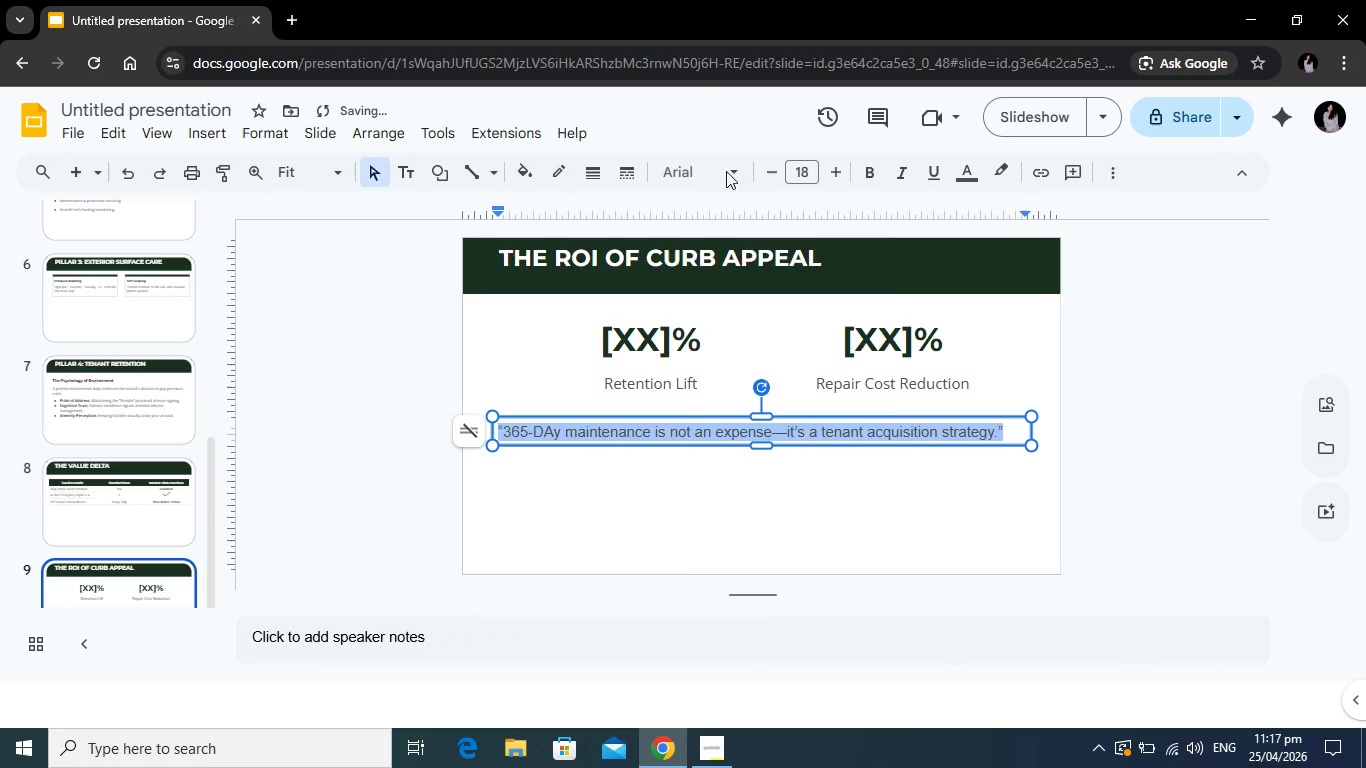 
left_click([726, 171])
 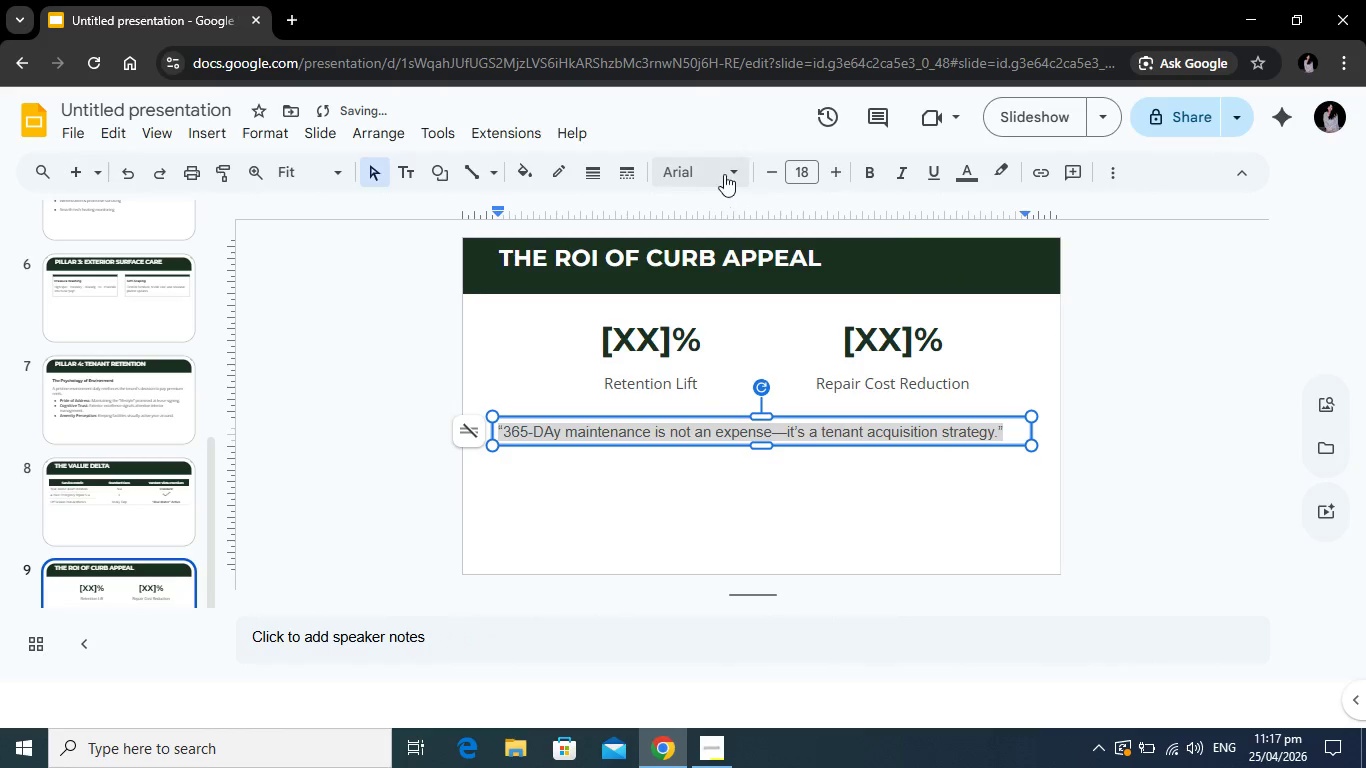 
left_click([725, 174])
 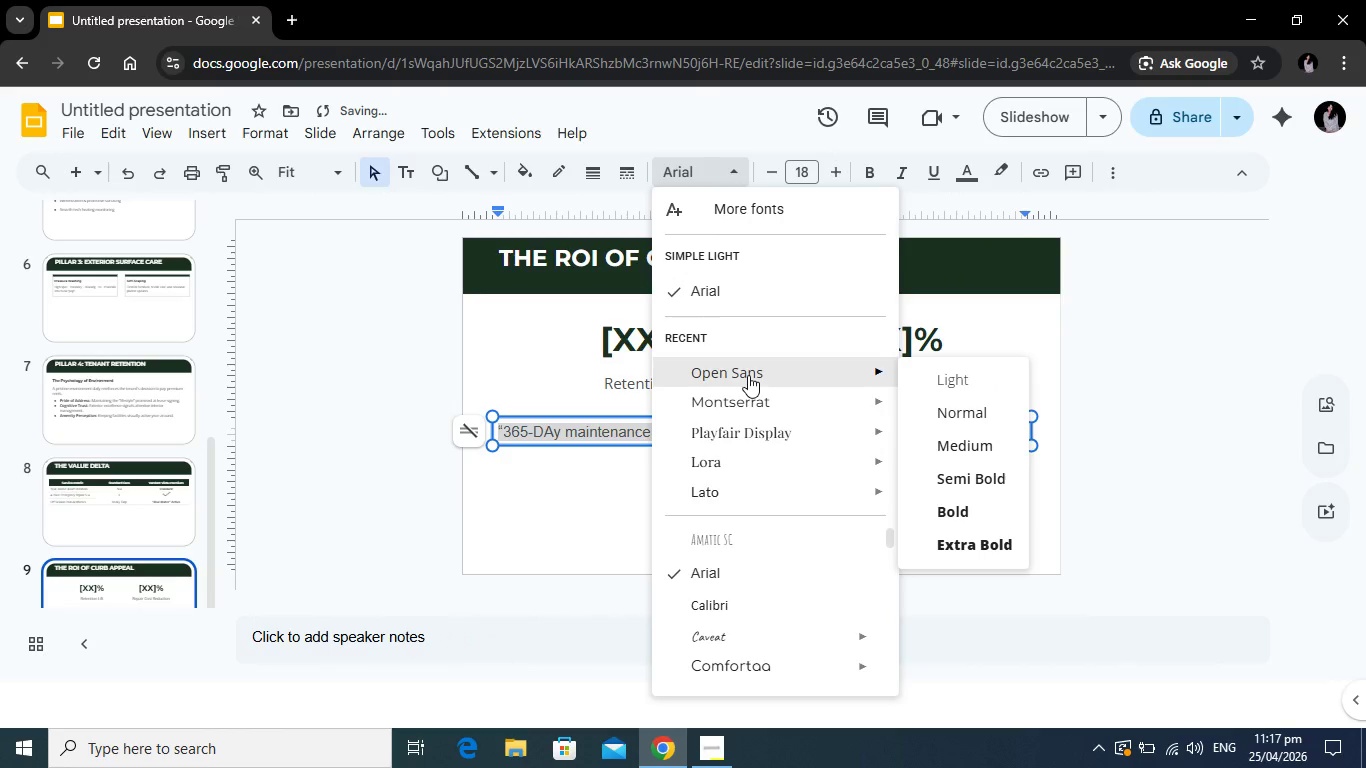 
left_click([748, 375])
 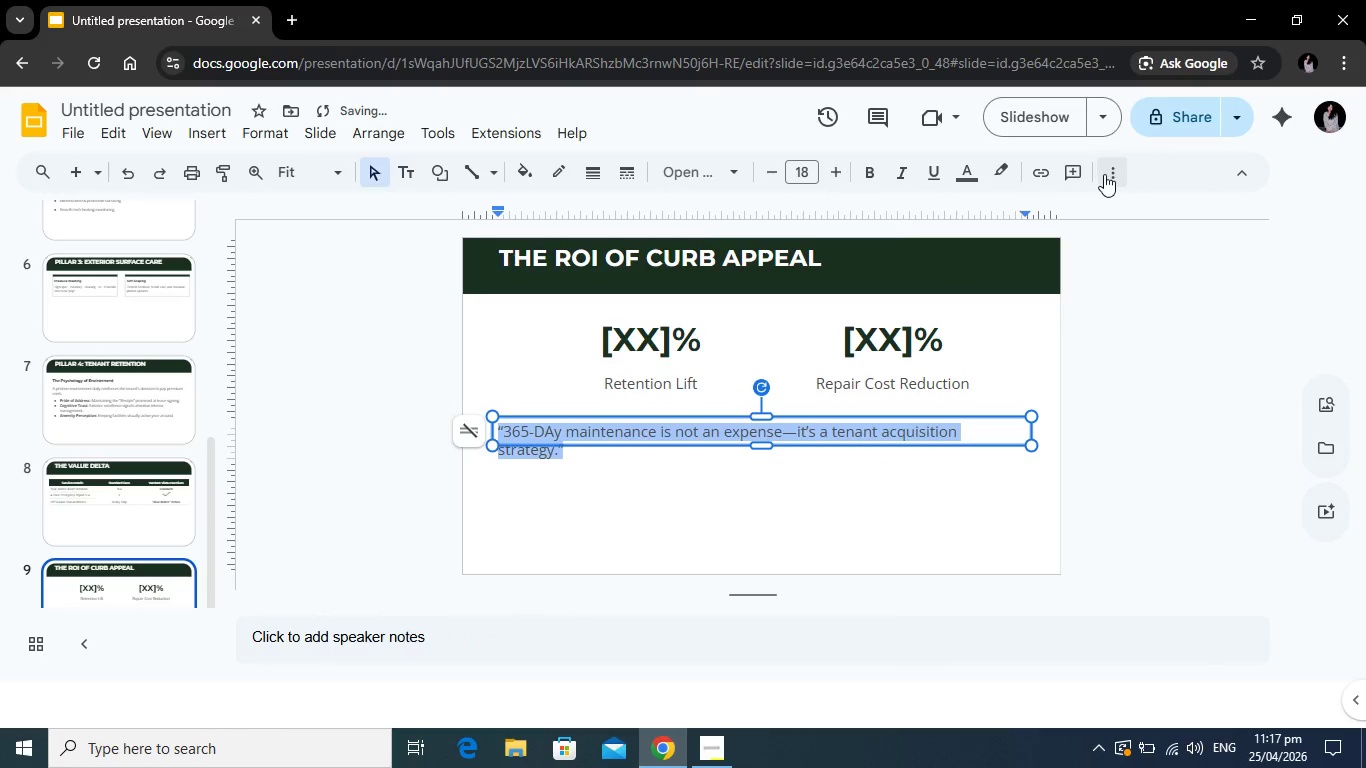 
left_click([1104, 174])
 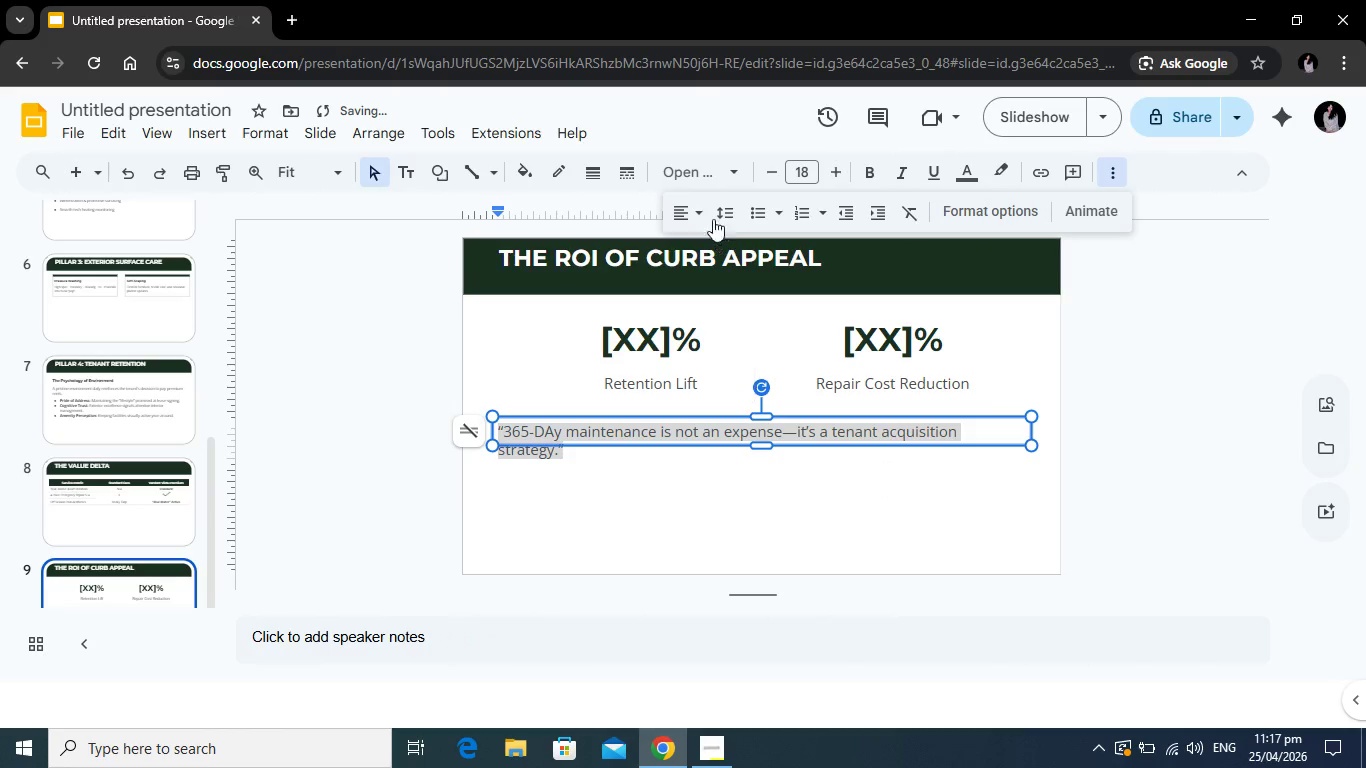 
left_click([694, 217])
 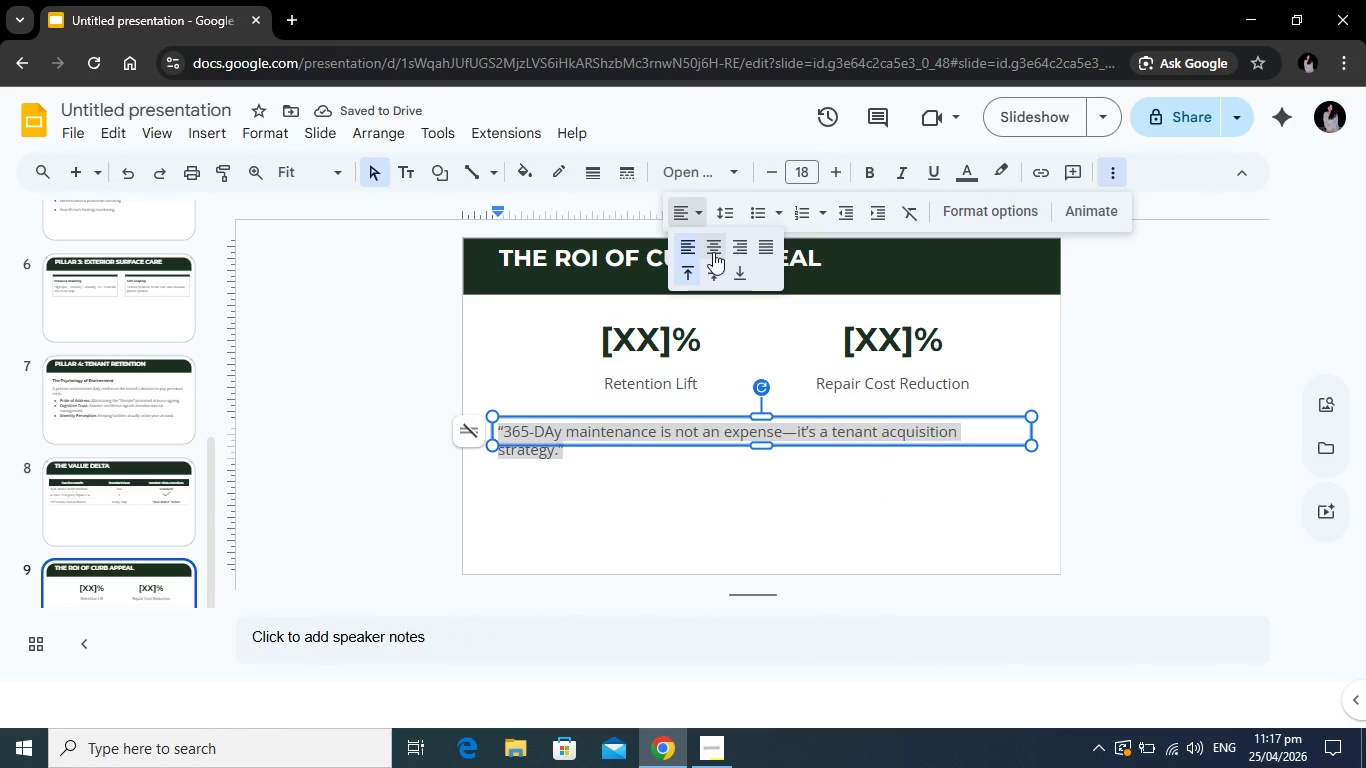 
left_click([713, 252])
 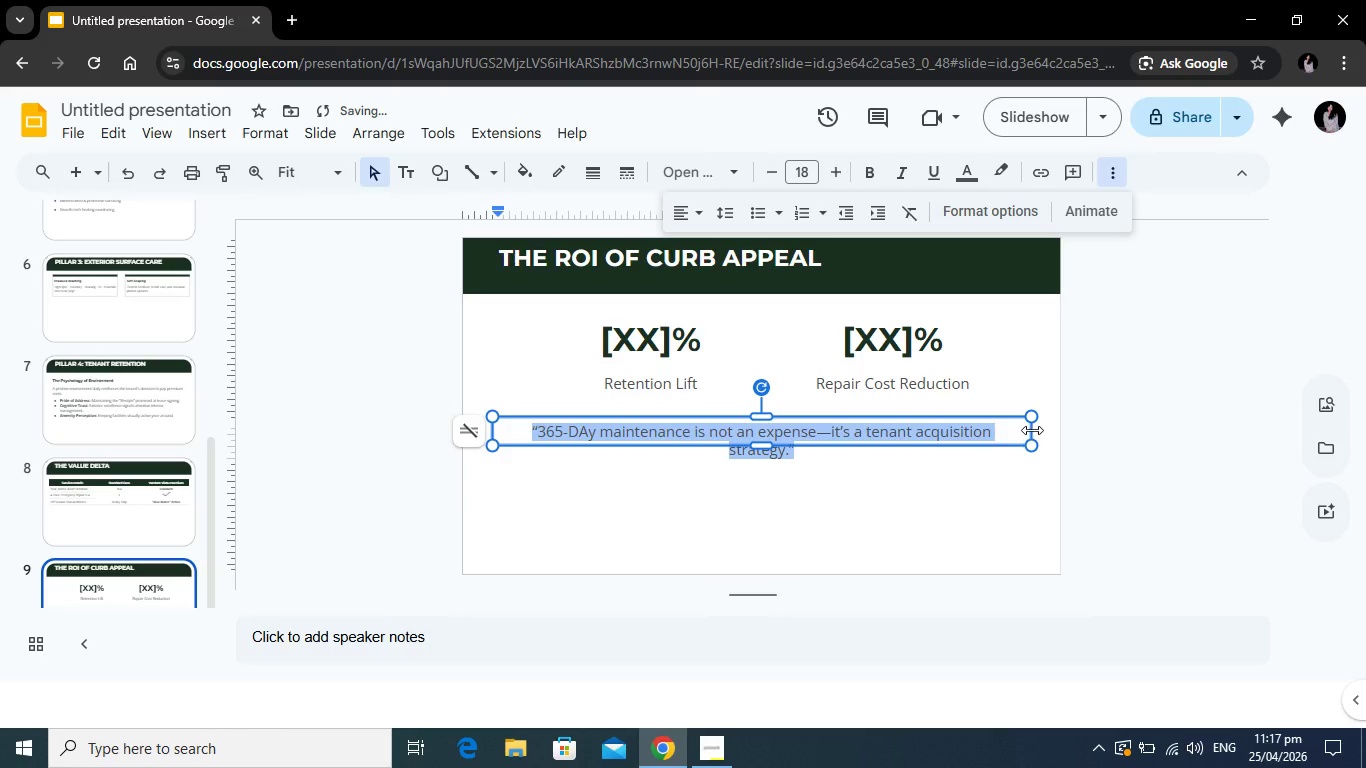 
left_click_drag(start_coordinate=[1032, 430], to_coordinate=[1048, 430])
 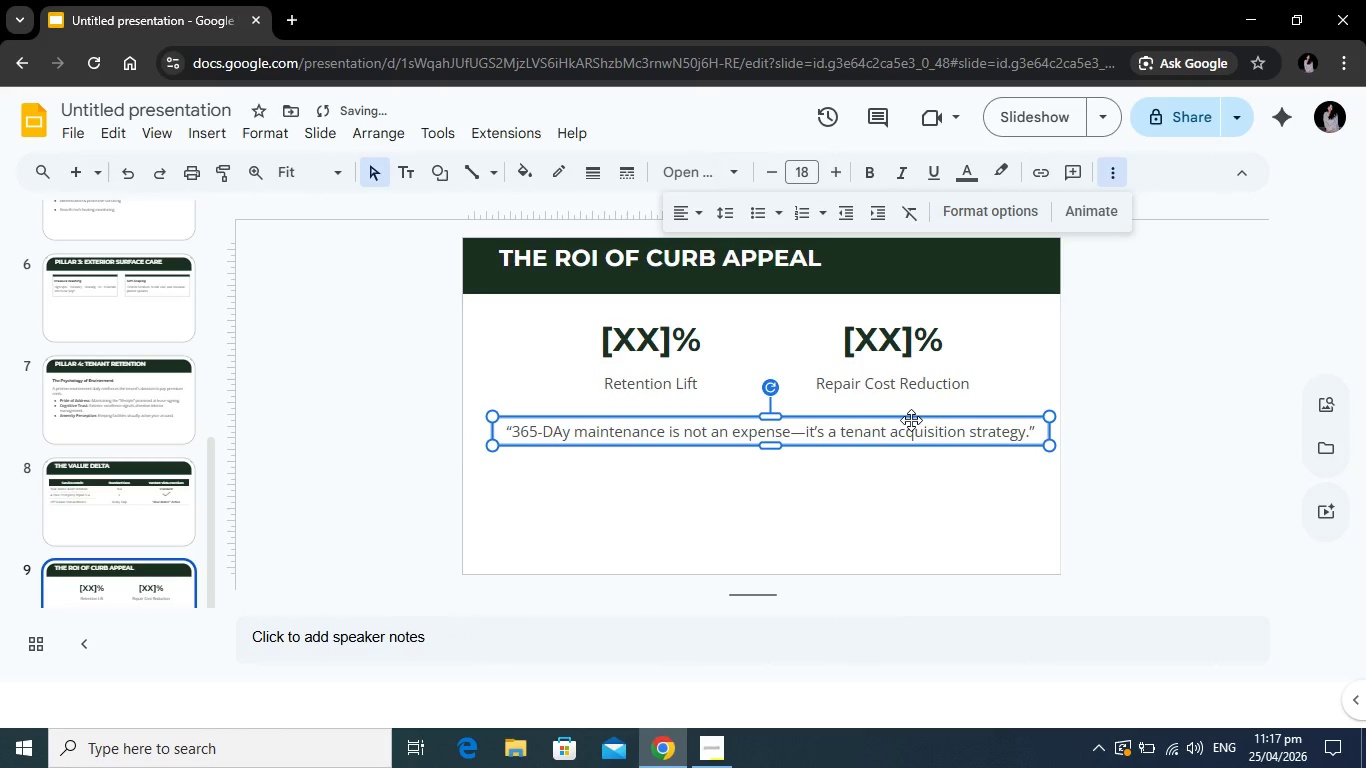 
left_click_drag(start_coordinate=[911, 420], to_coordinate=[905, 419])
 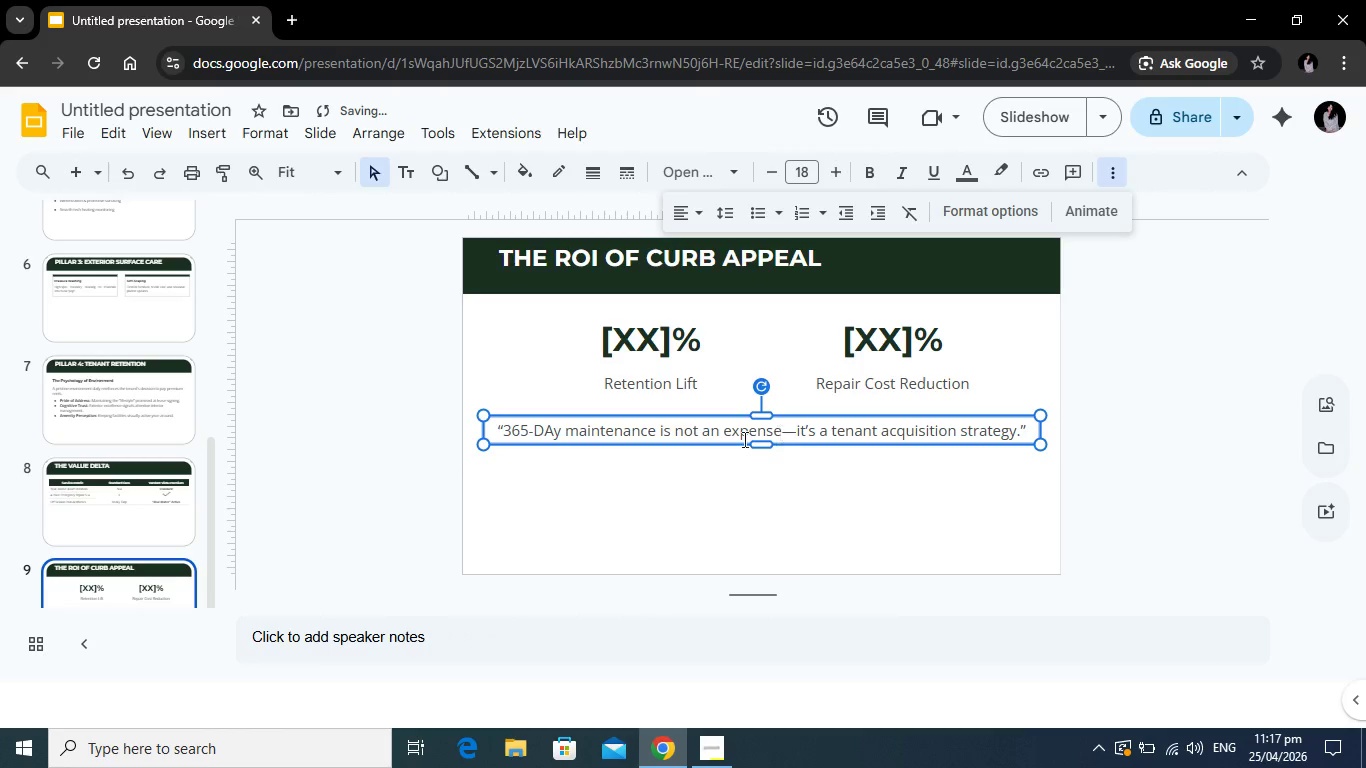 
left_click([778, 432])
 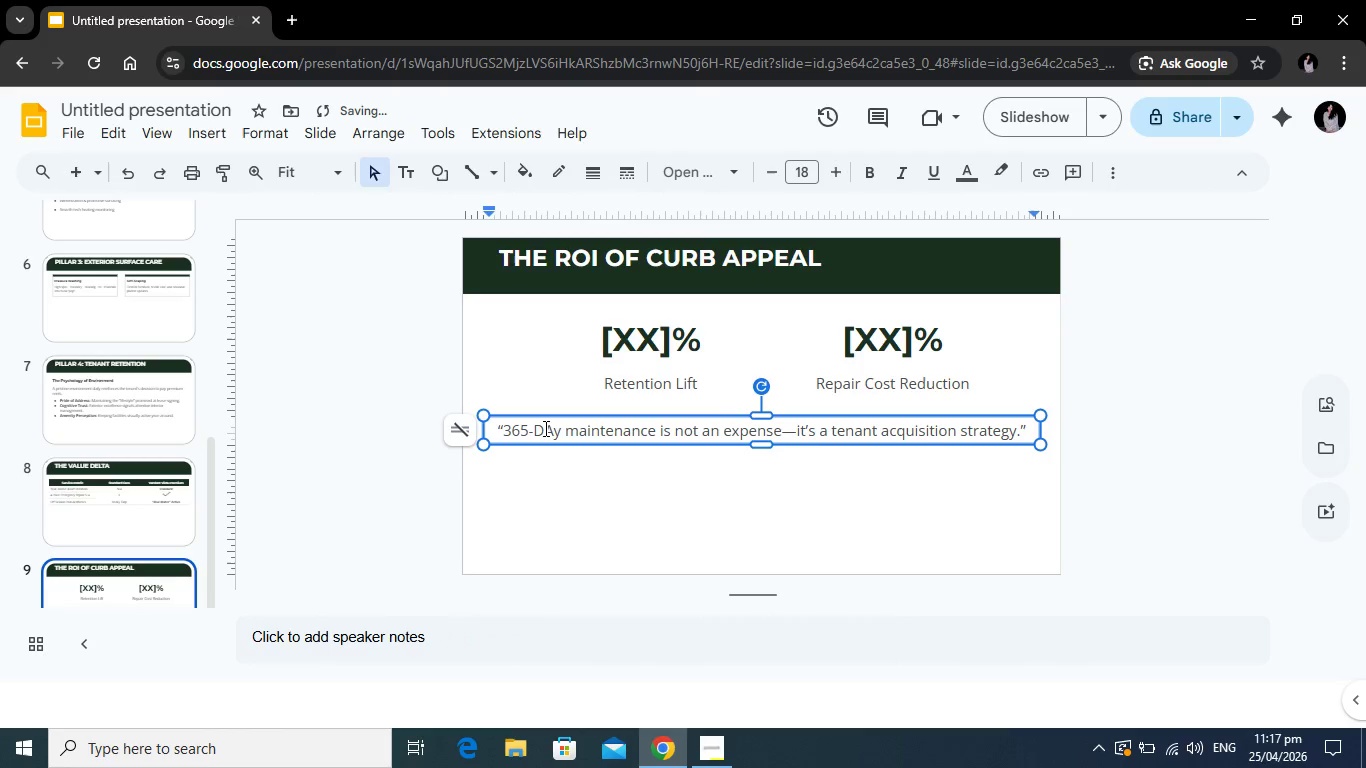 
left_click([545, 428])
 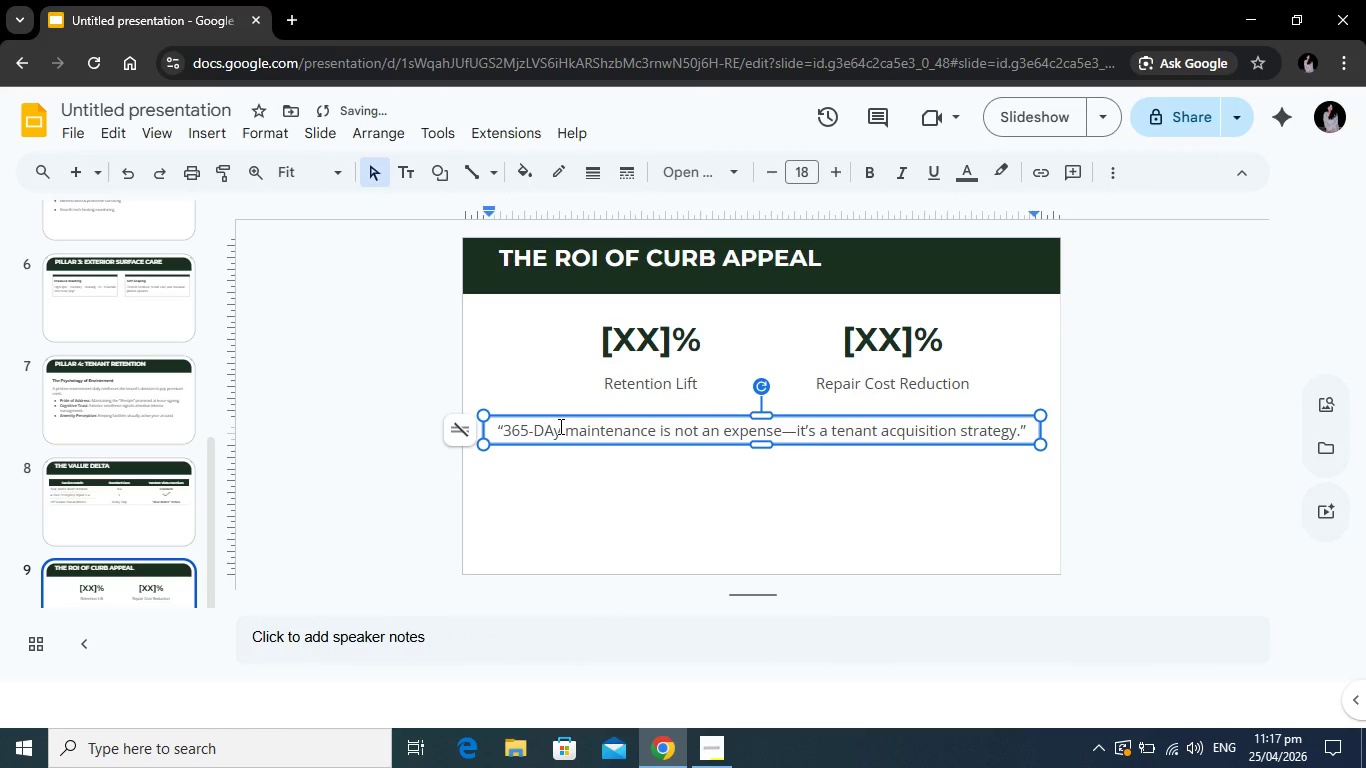 
left_click([559, 426])
 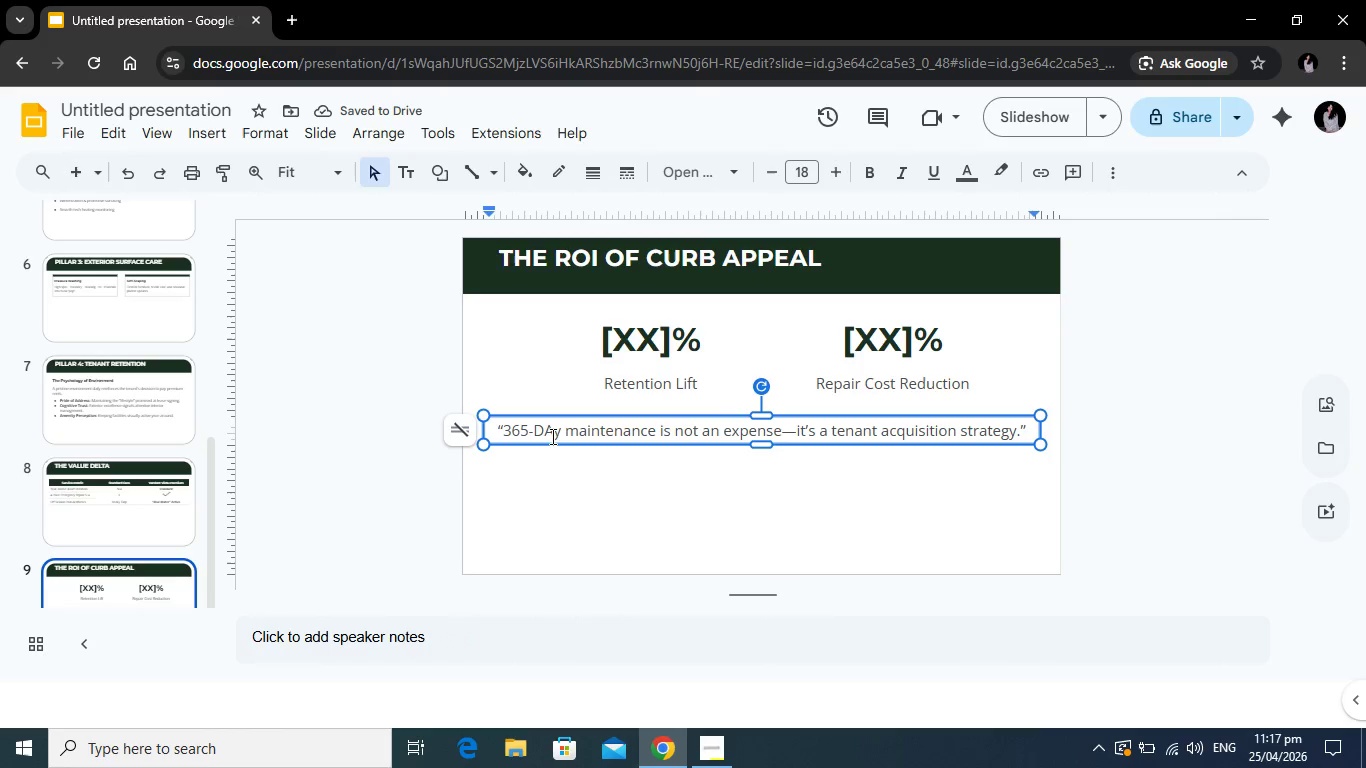 
left_click([551, 436])
 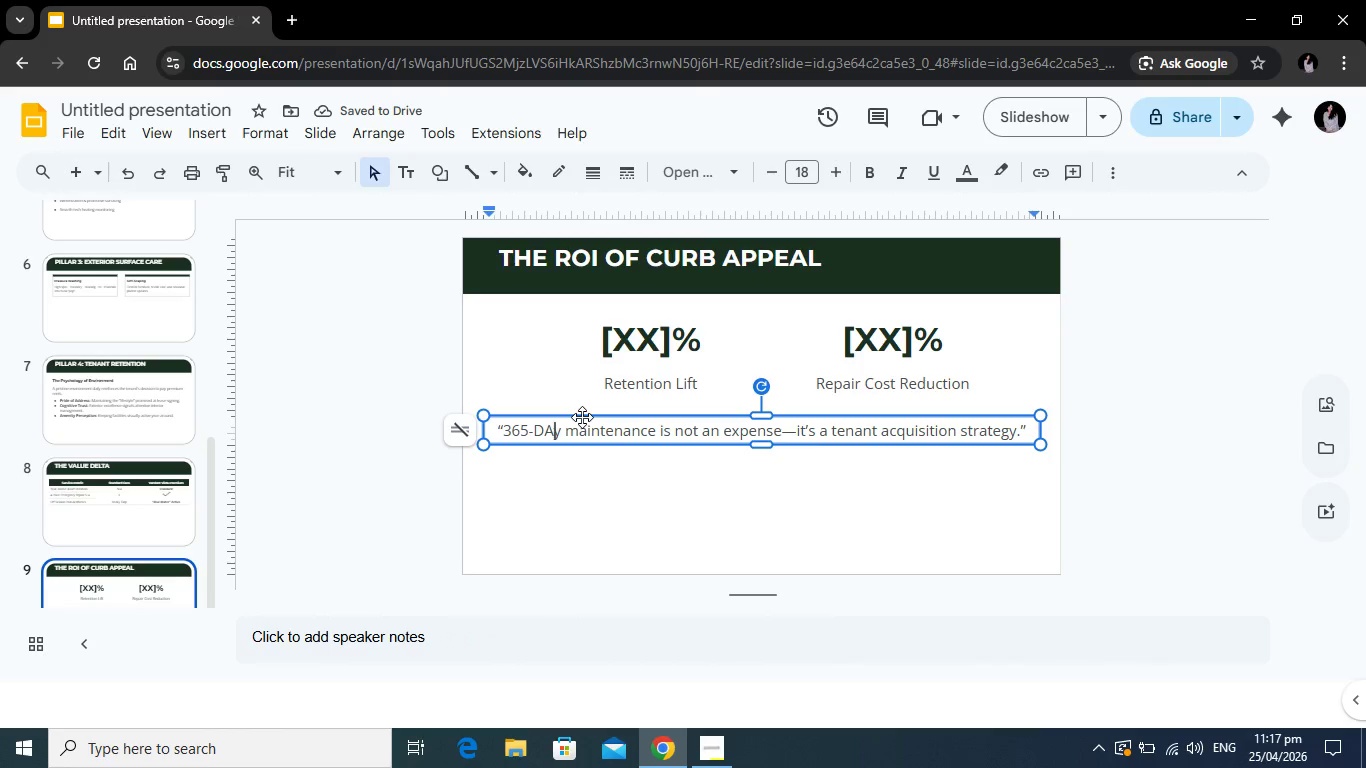 
key(Backspace)
 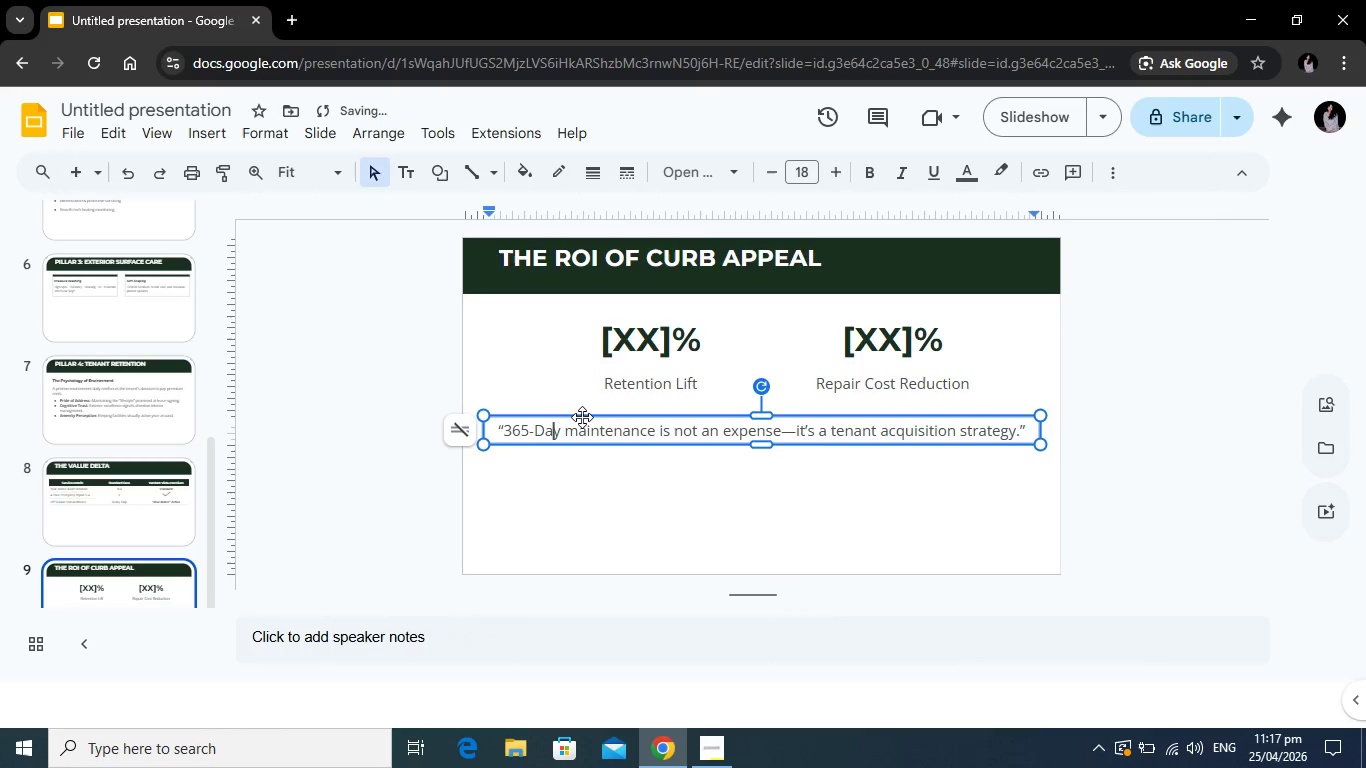 
key(A)
 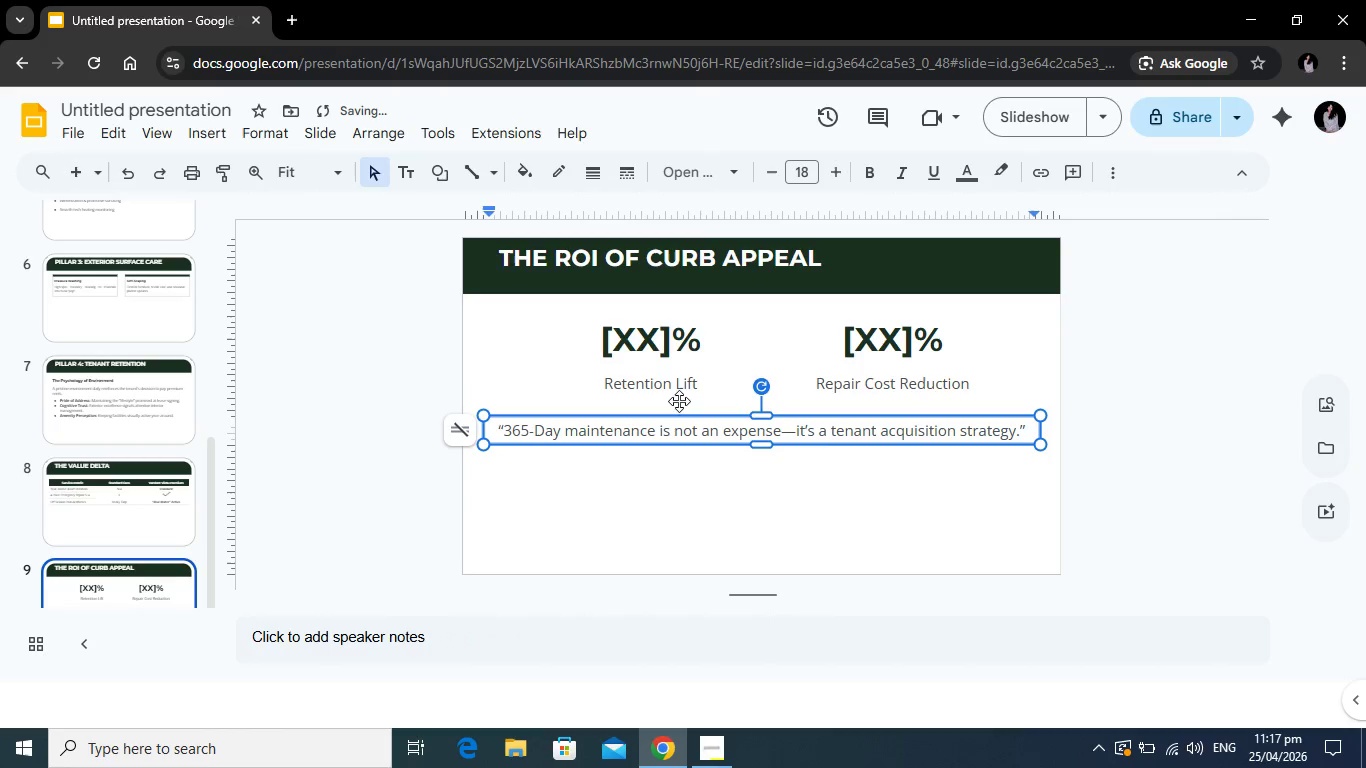 
left_click([682, 389])
 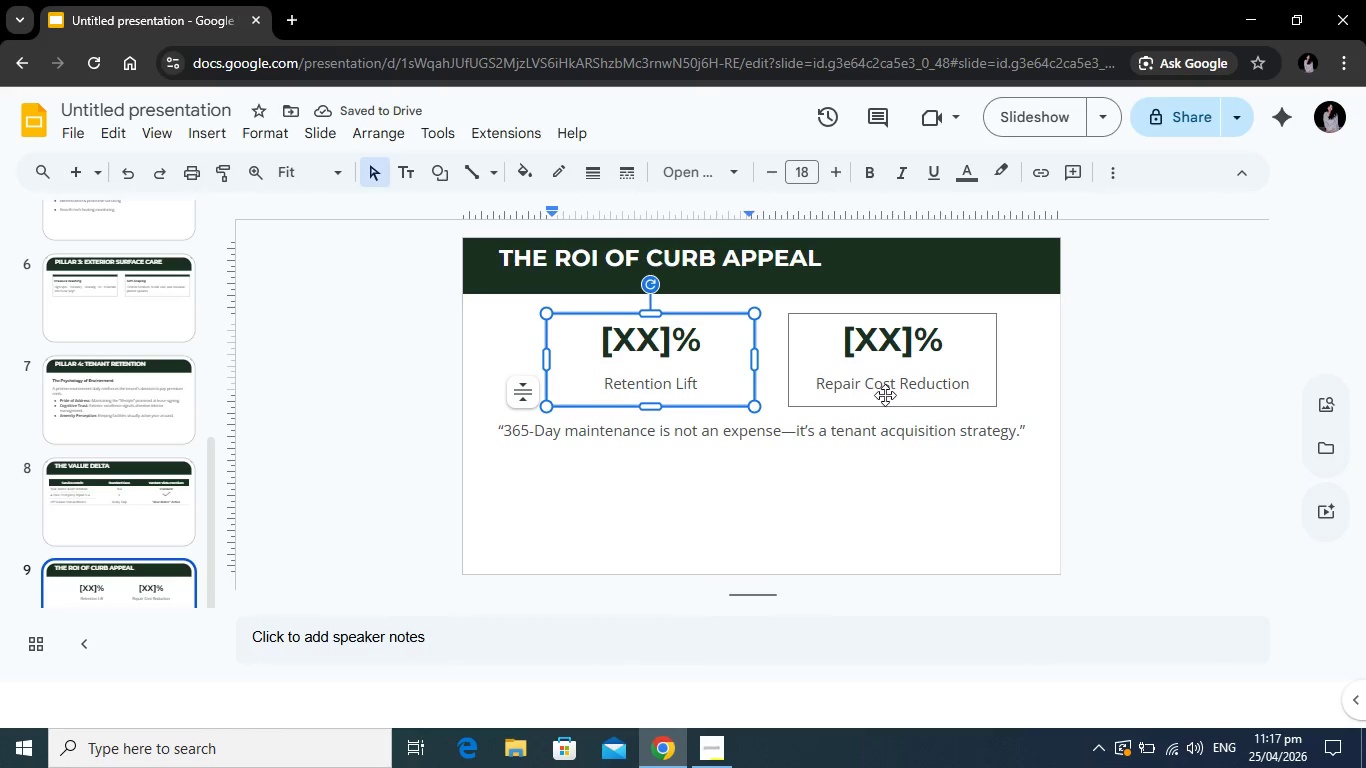 
left_click([885, 394])
 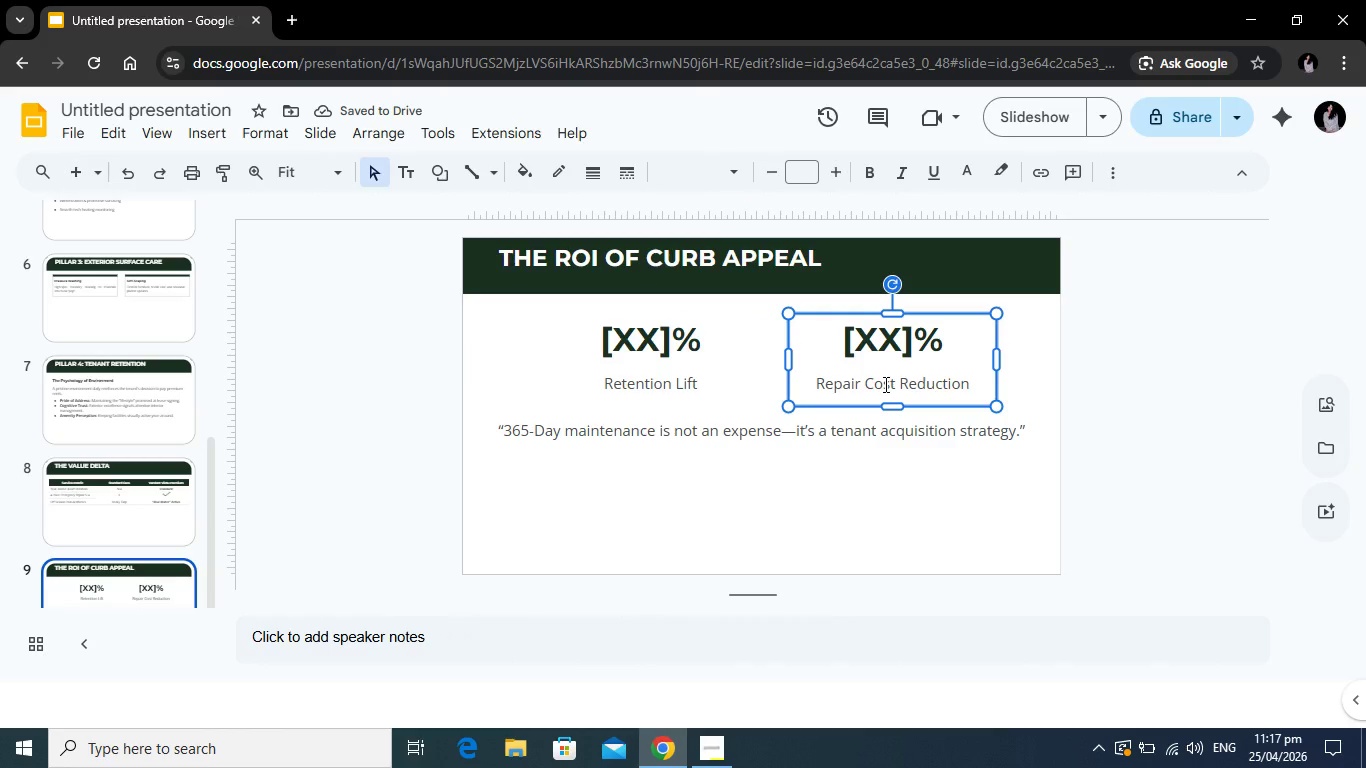 
left_click([884, 384])
 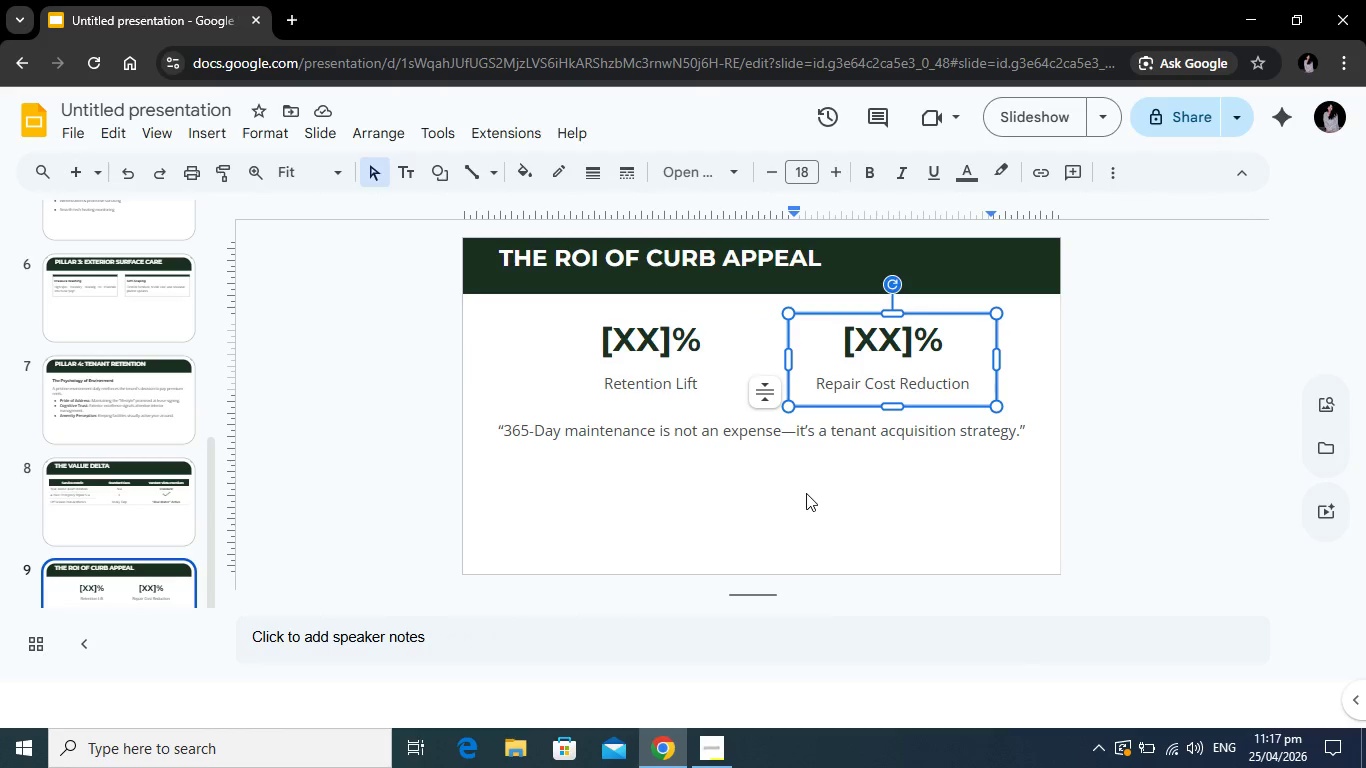 
left_click([806, 493])
 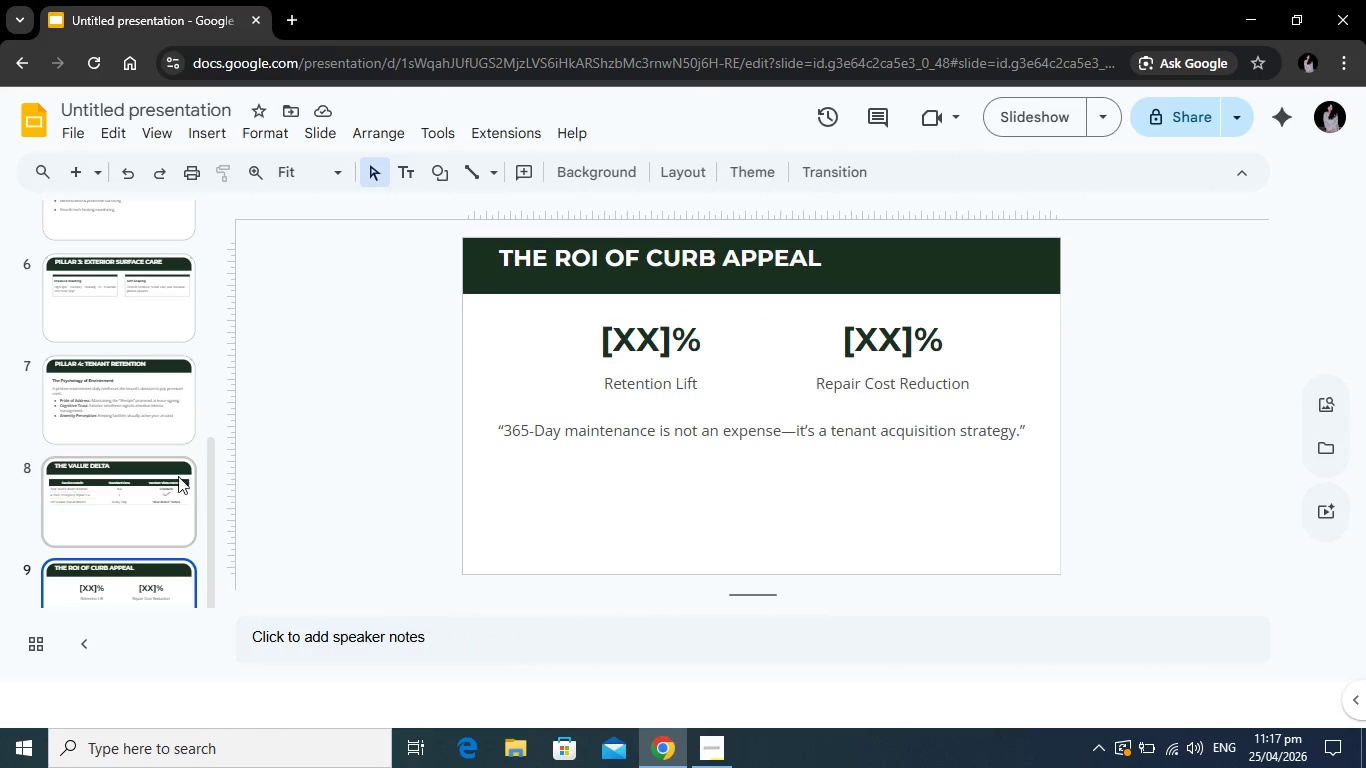 
scroll: coordinate [158, 493], scroll_direction: down, amount: 2.0
 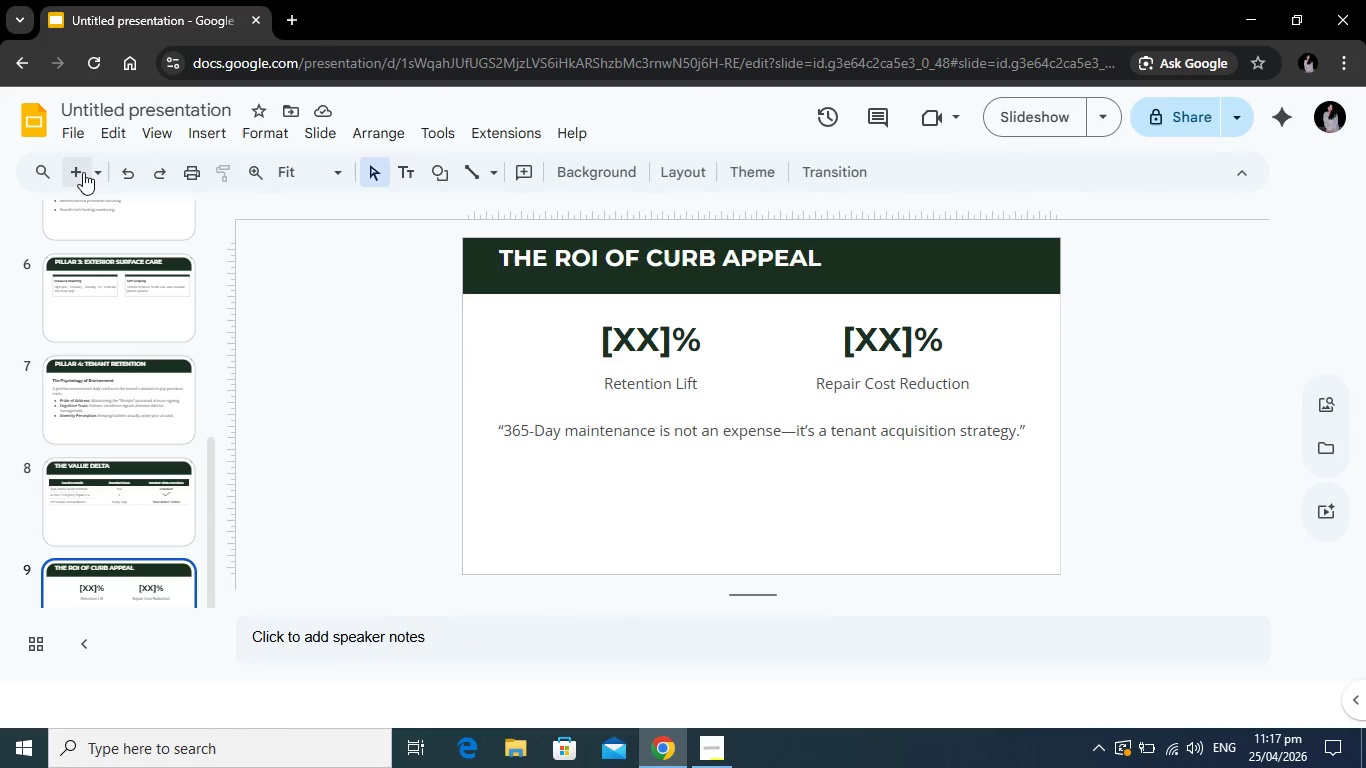 
left_click([77, 172])
 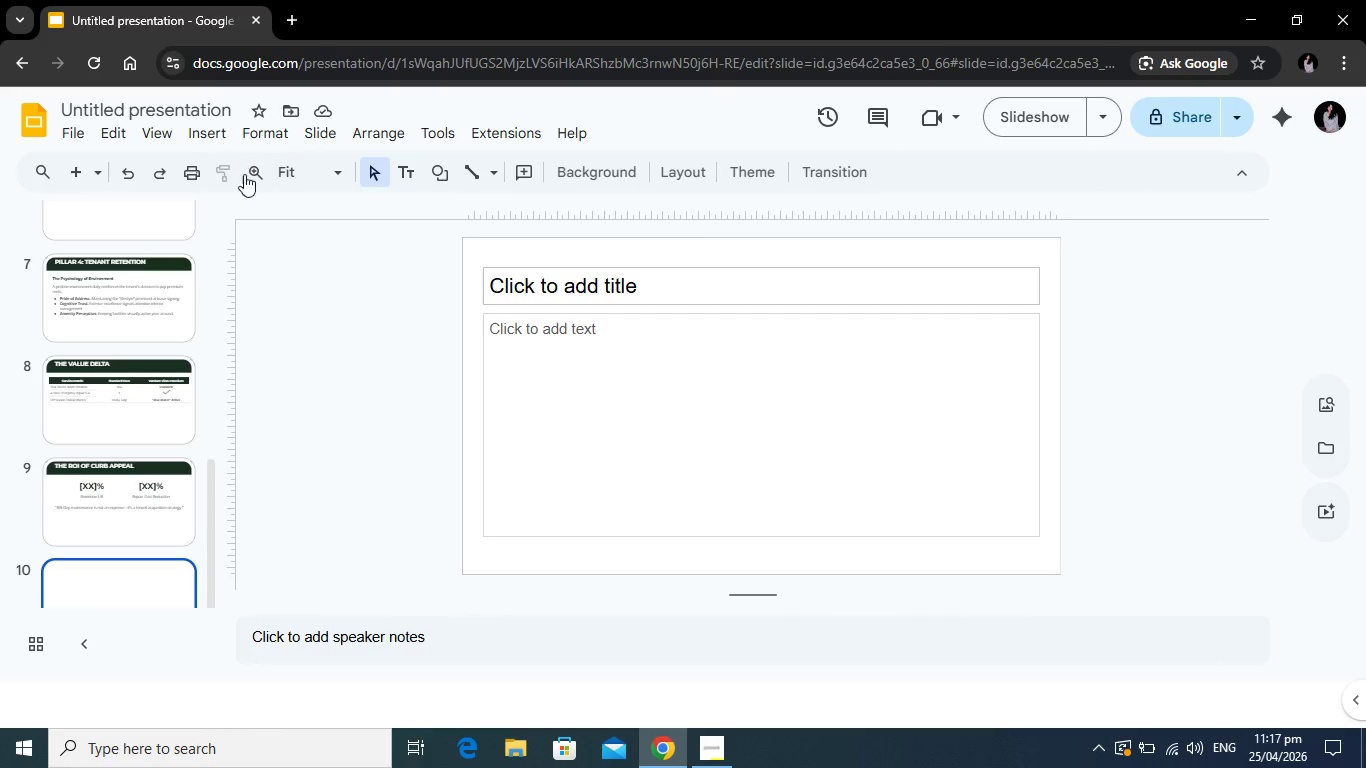 
wait(7.59)
 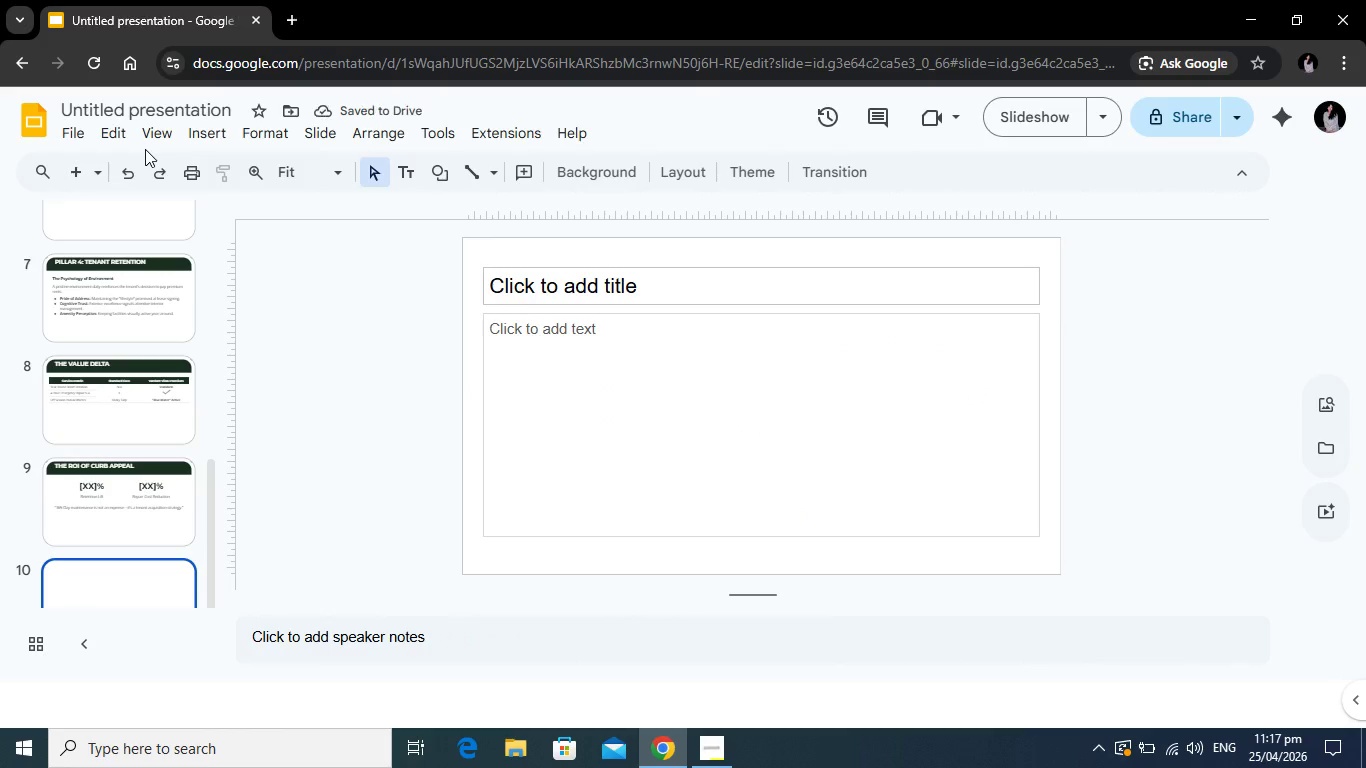 
left_click([602, 168])
 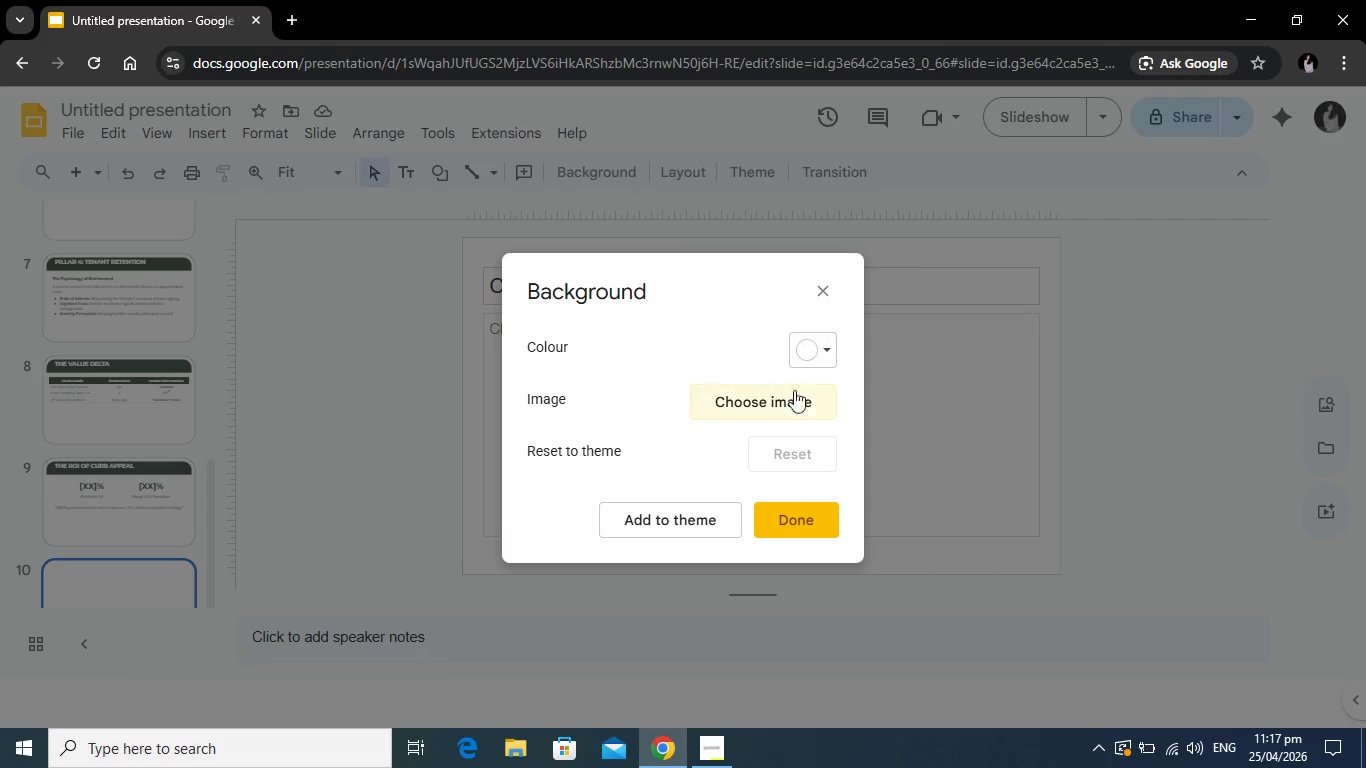 
left_click([825, 354])
 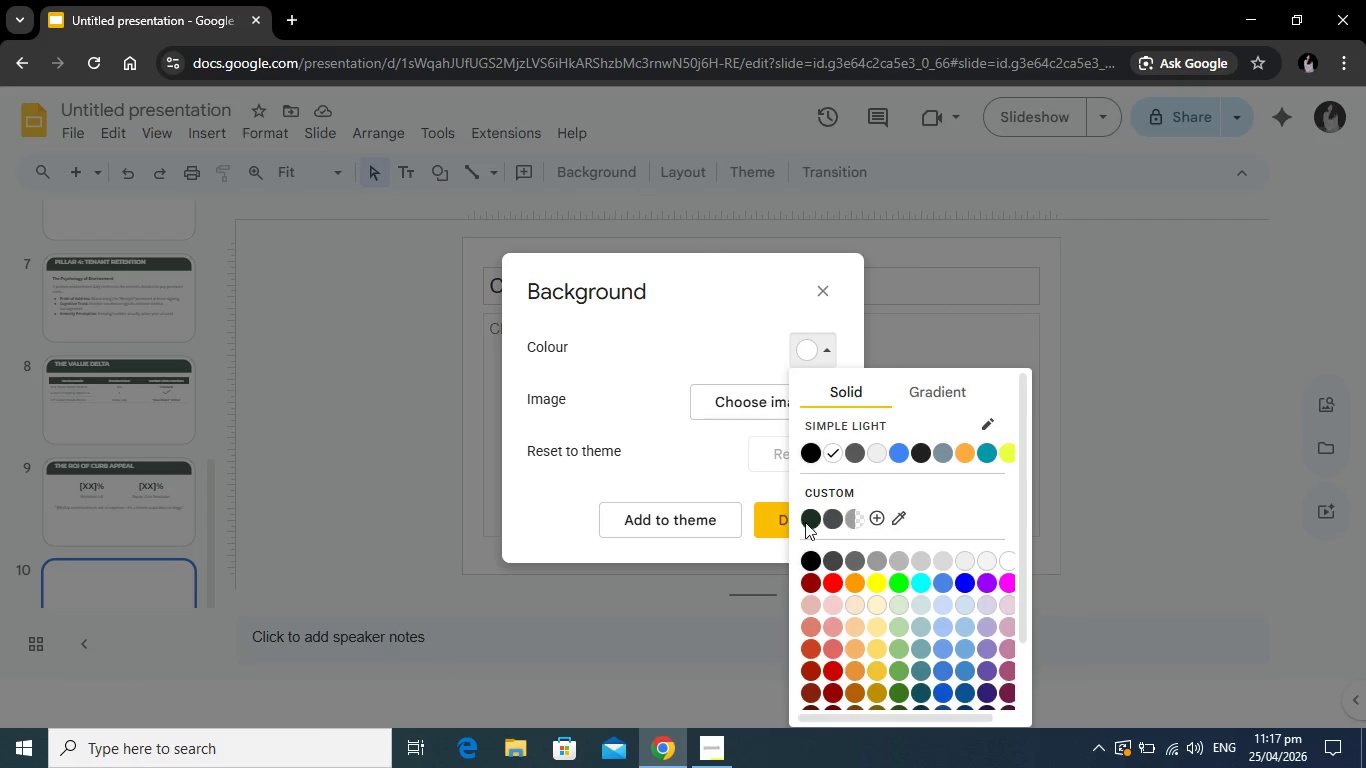 
left_click([806, 522])
 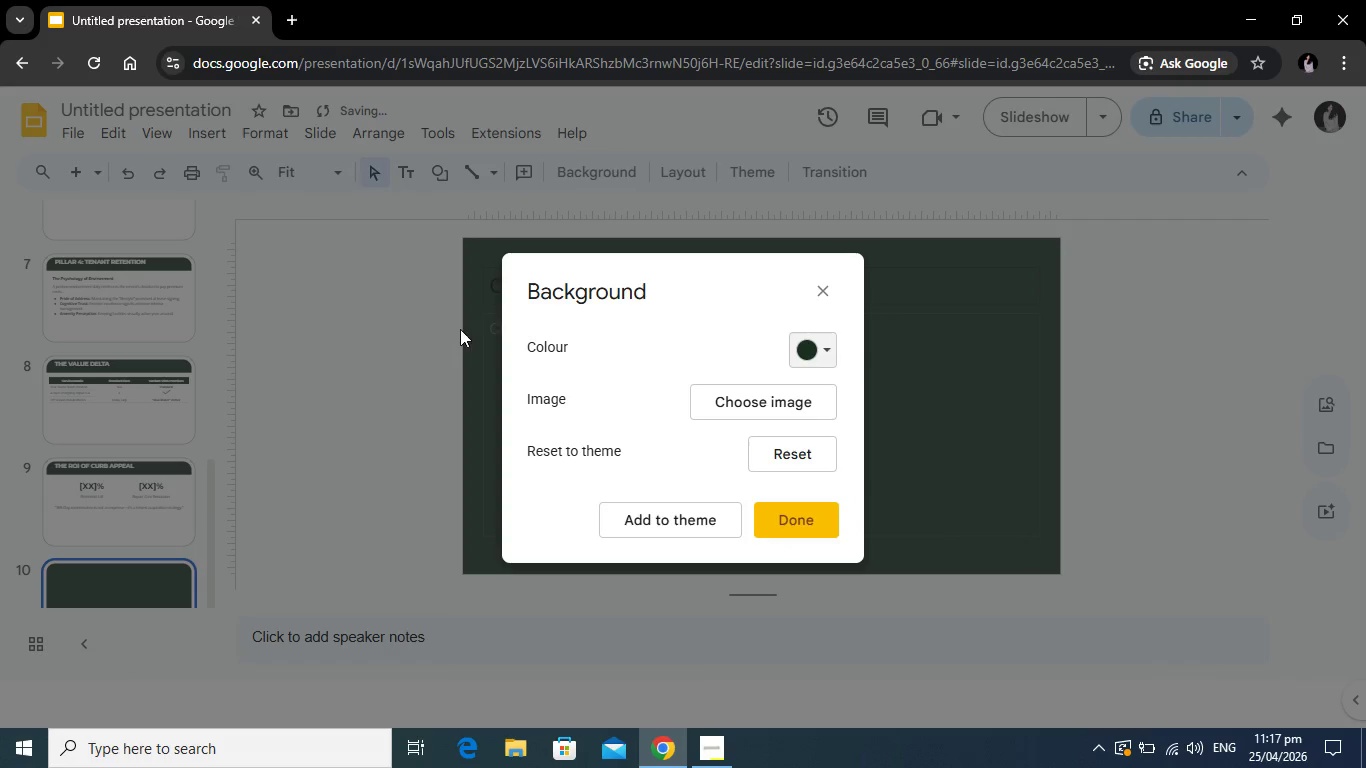 
left_click([460, 329])
 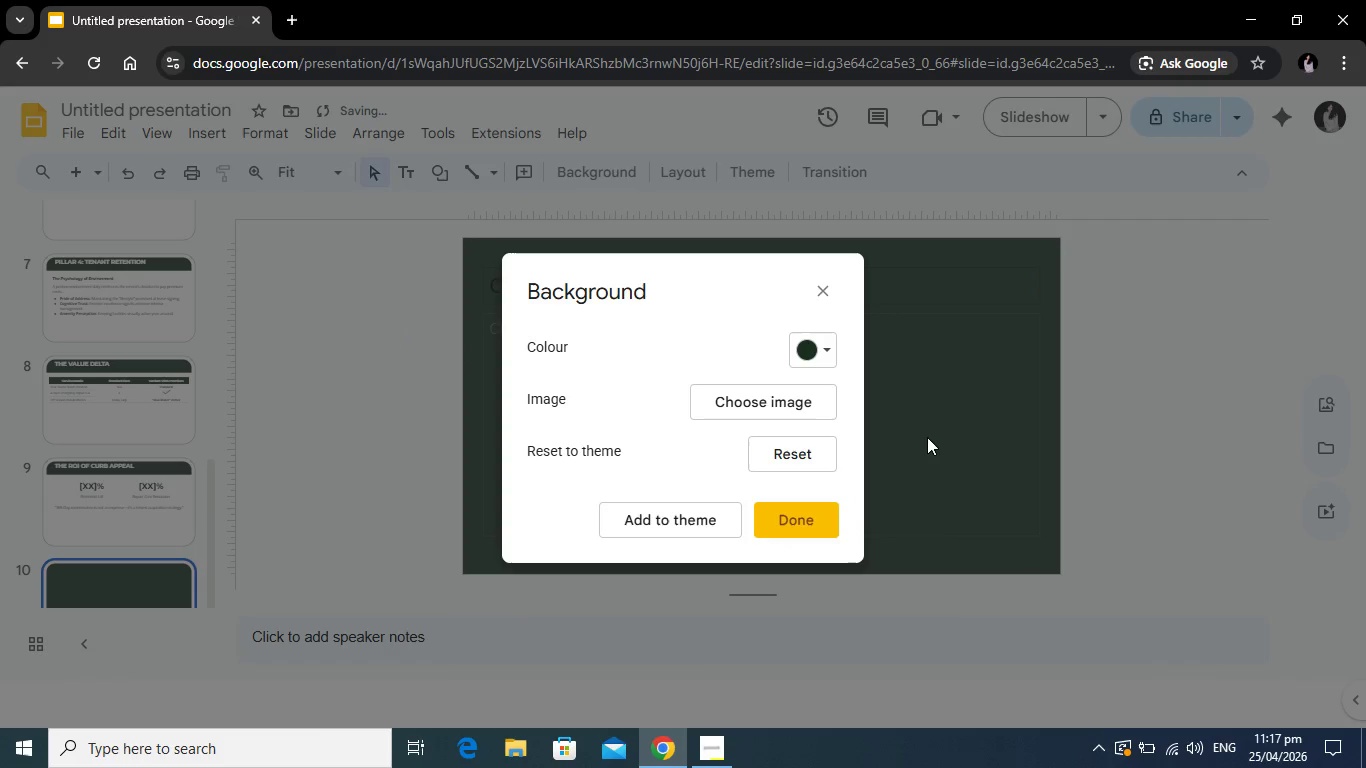 
left_click([929, 441])
 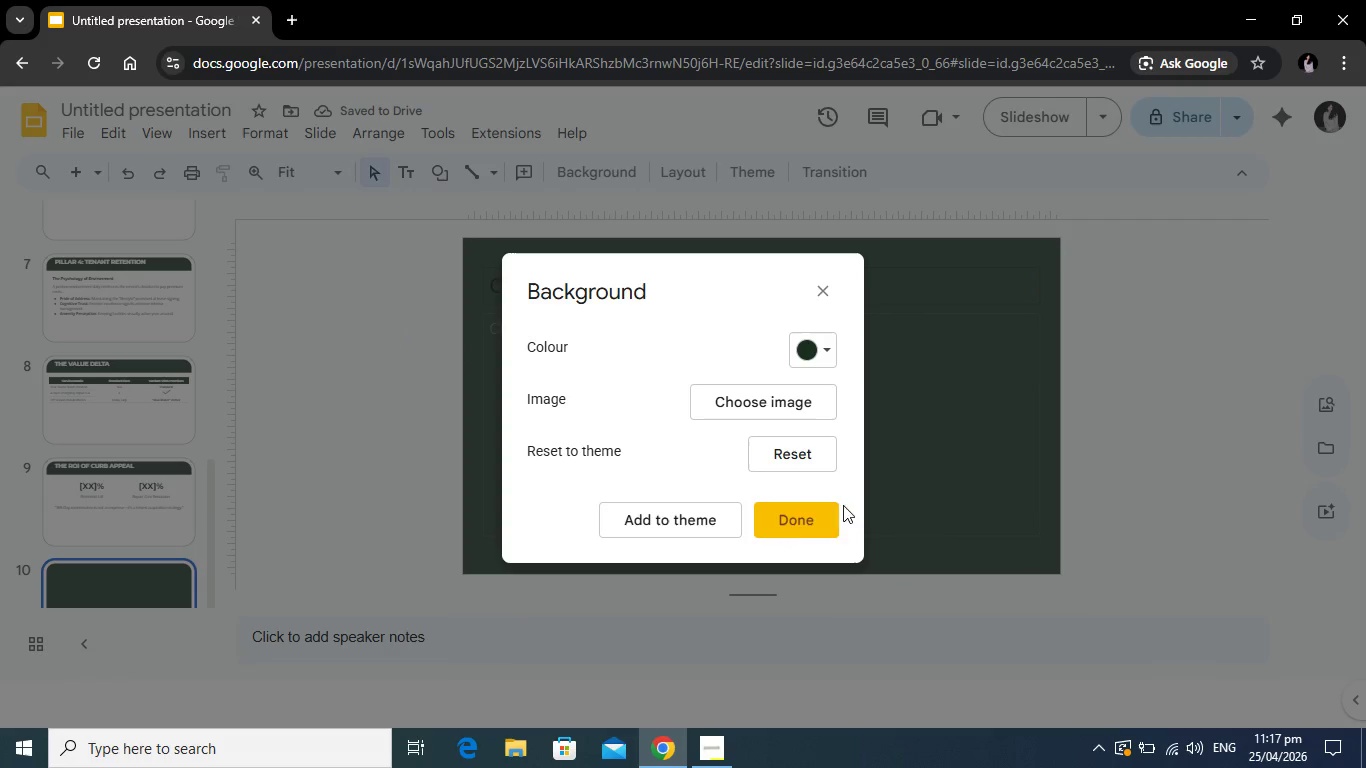 
left_click([809, 517])
 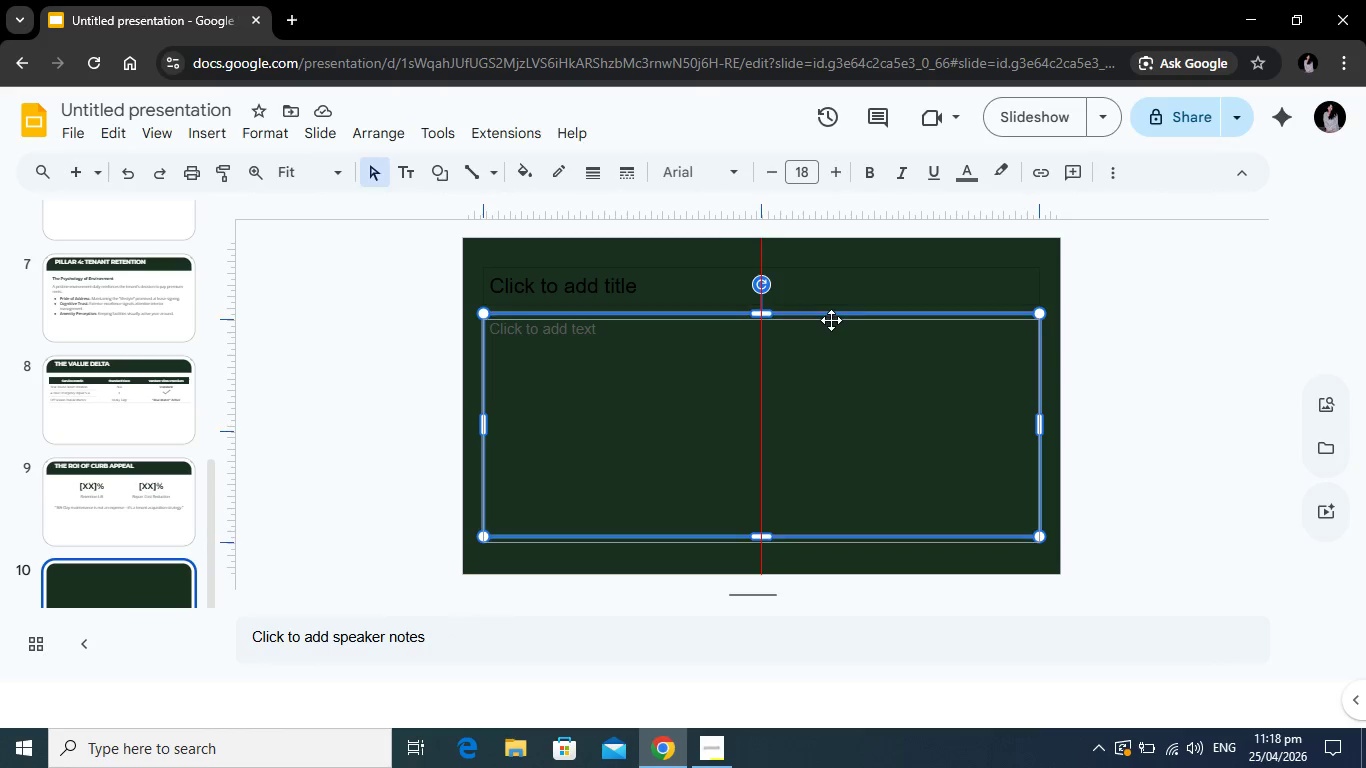 
wait(5.73)
 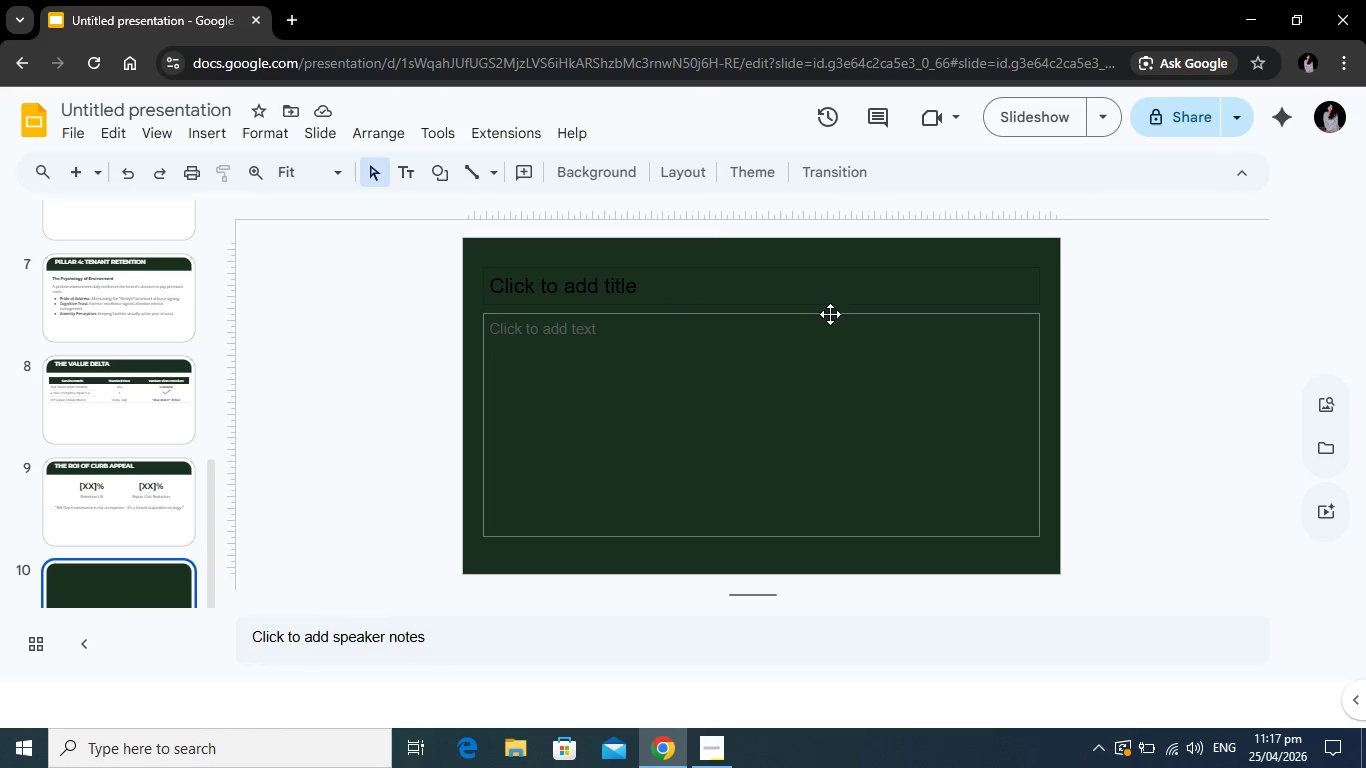 
left_click_drag(start_coordinate=[767, 314], to_coordinate=[745, 426])
 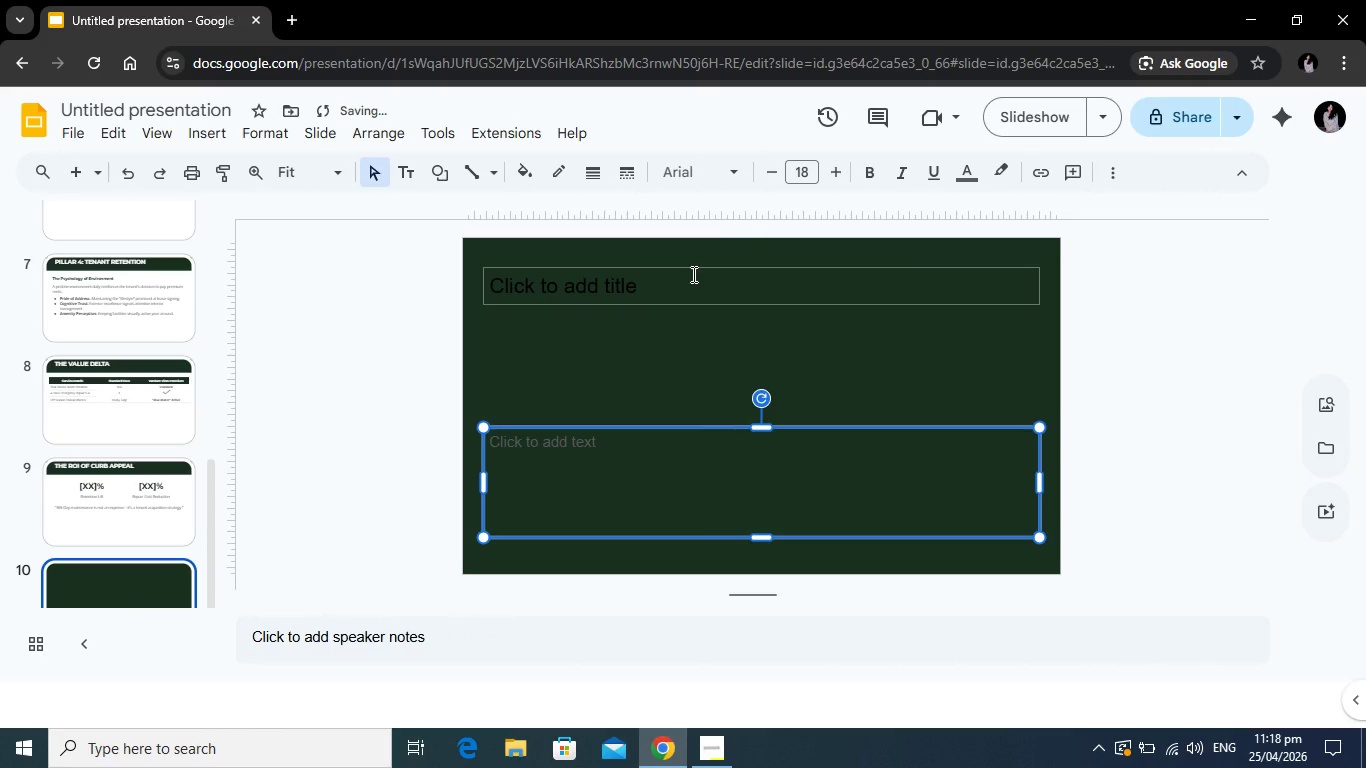 
left_click([692, 274])
 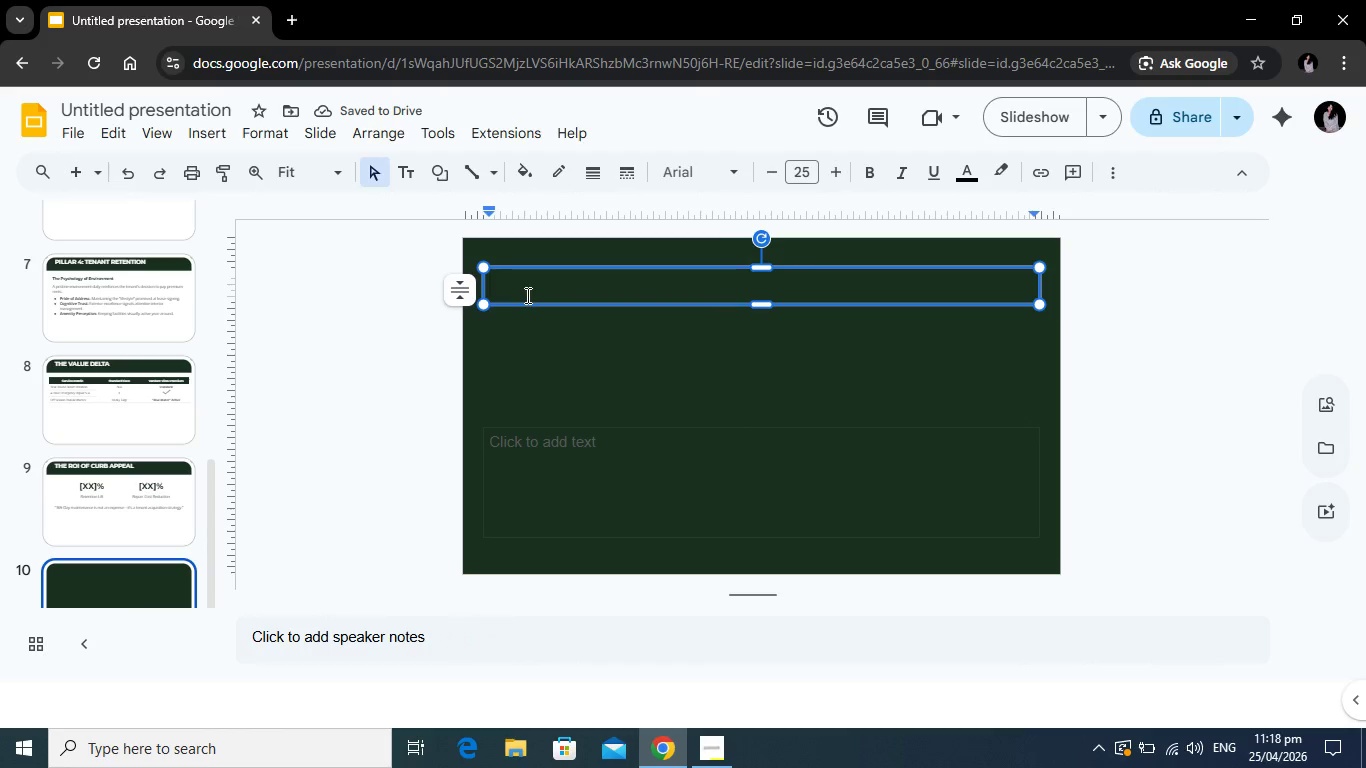 
type(ELEVATE YOUR EXTERIRS.)
 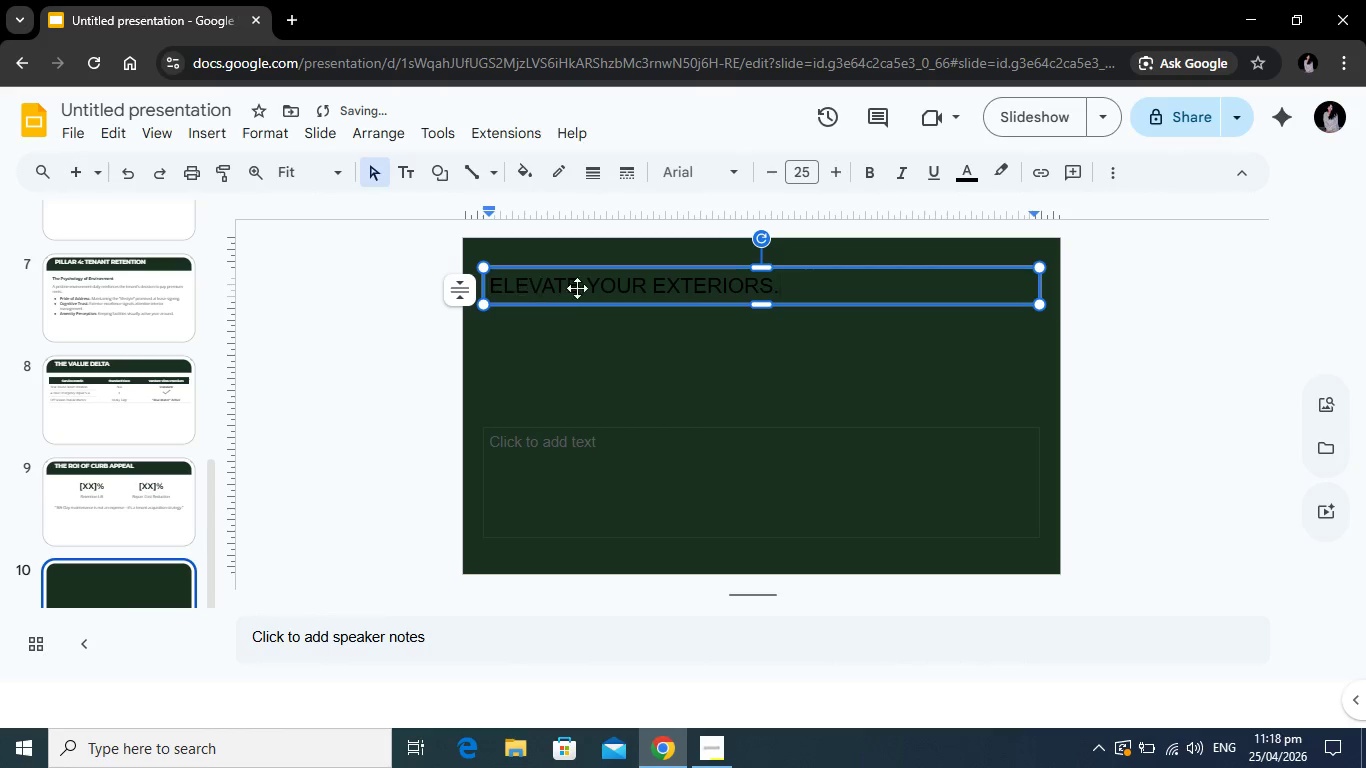 
left_click_drag(start_coordinate=[725, 429], to_coordinate=[728, 337])
 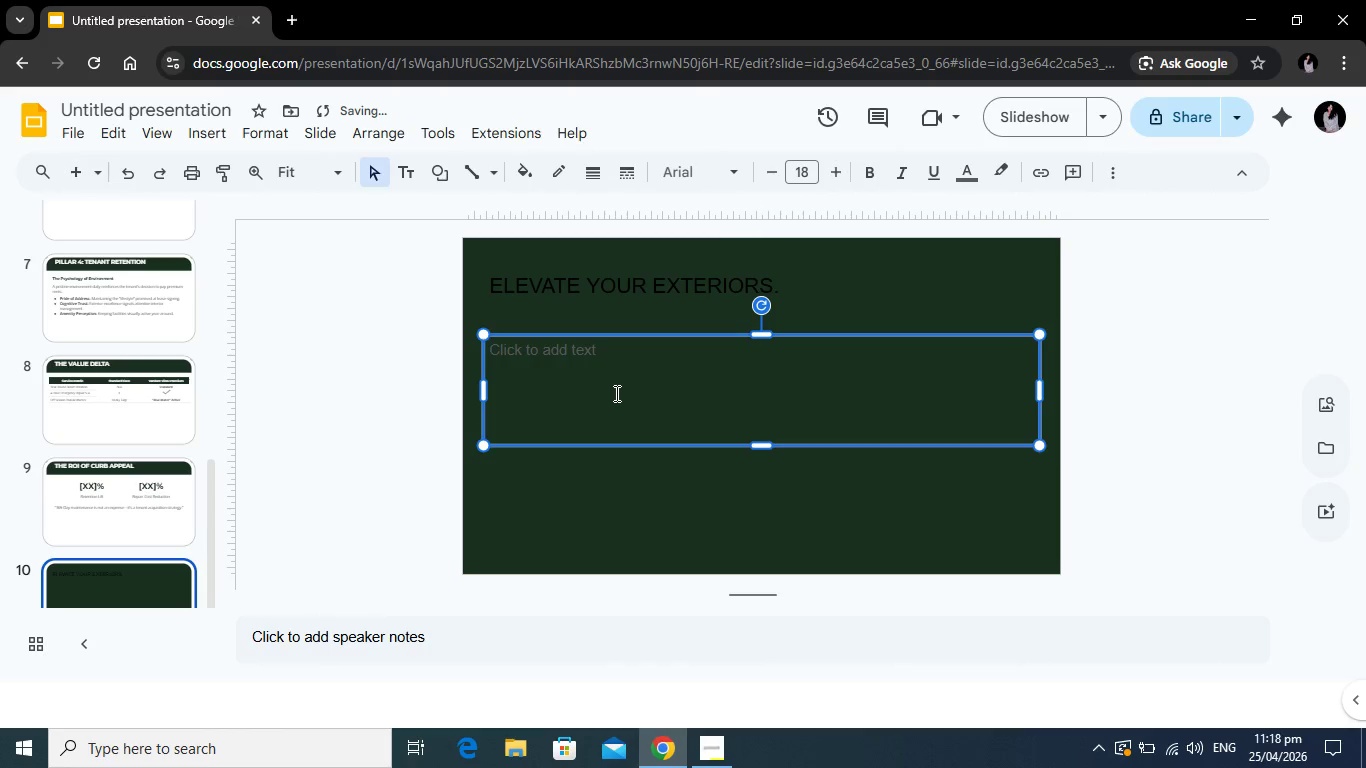 
left_click([616, 393])
 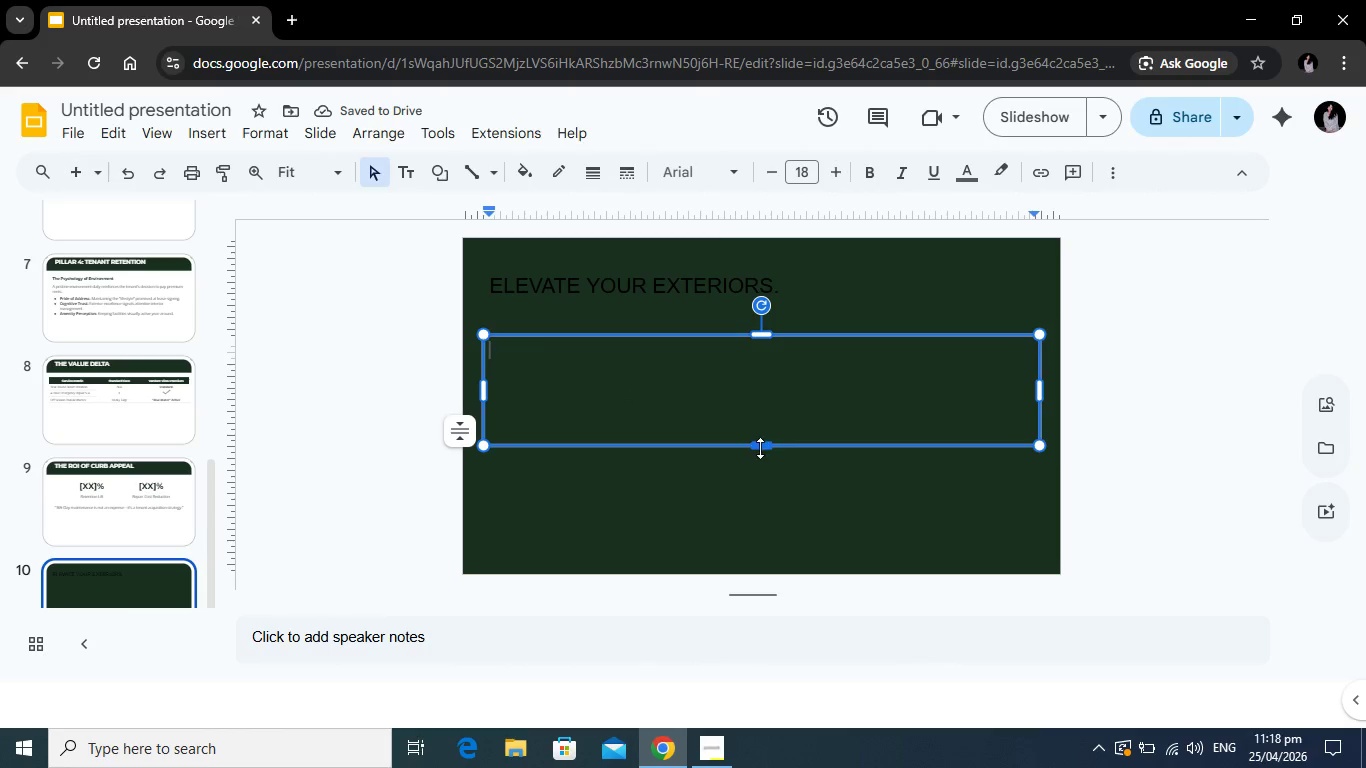 
left_click_drag(start_coordinate=[760, 446], to_coordinate=[761, 370])
 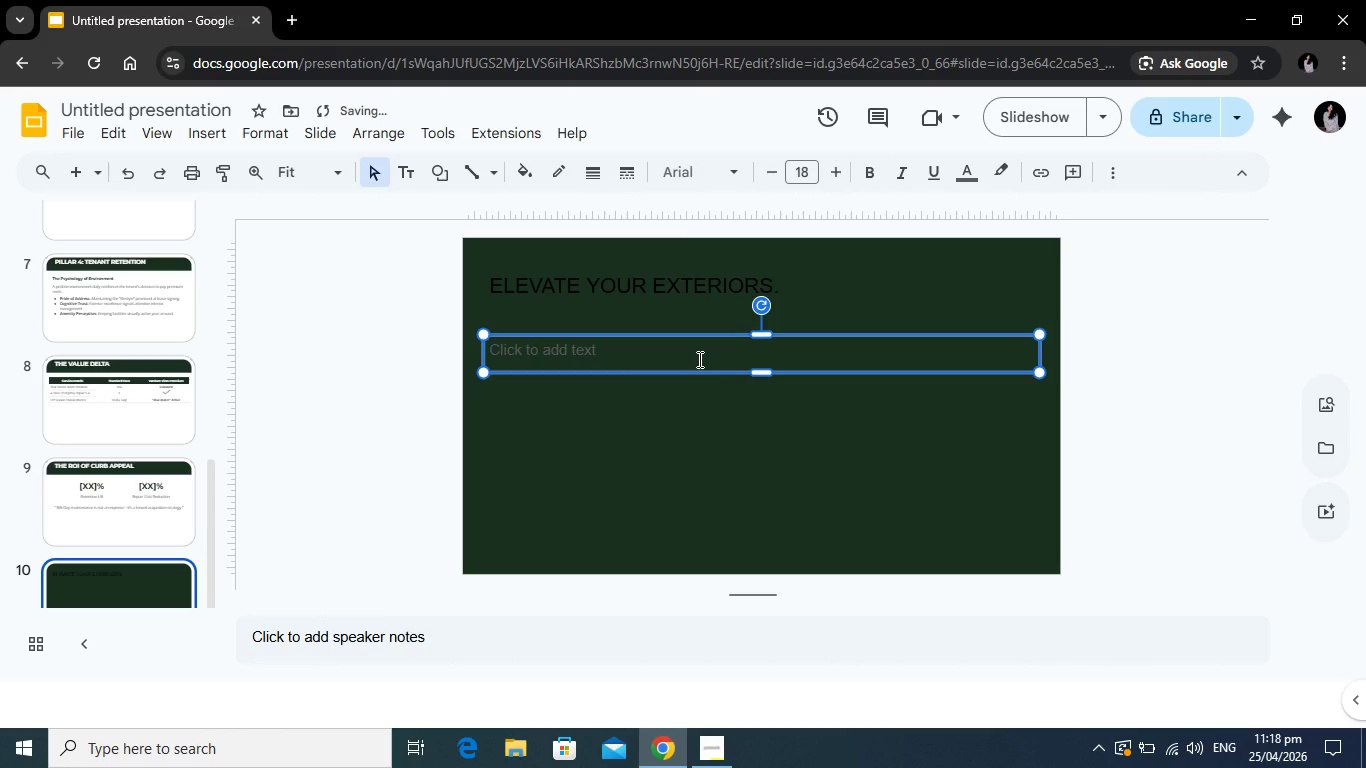 
left_click([698, 359])
 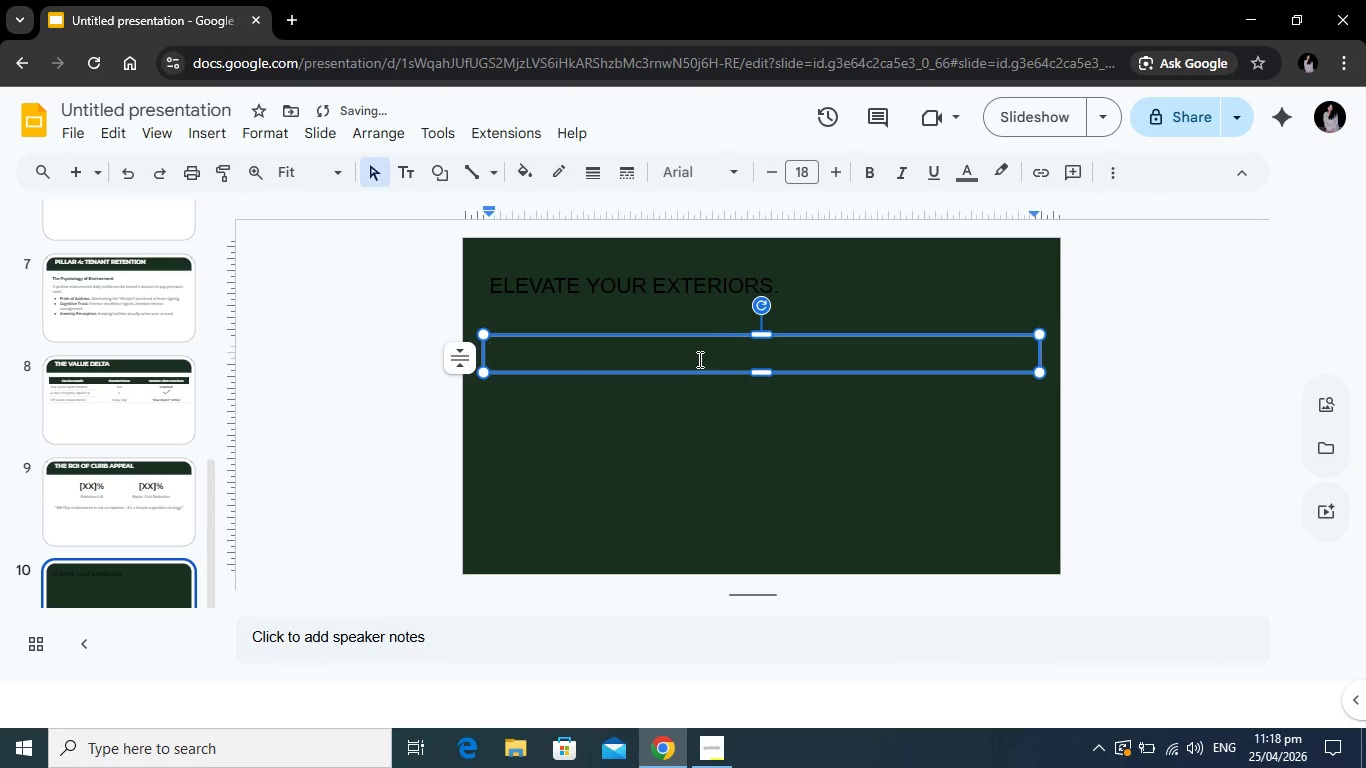 
type(Let's build a 365-Day Strategy for your portfolio)
 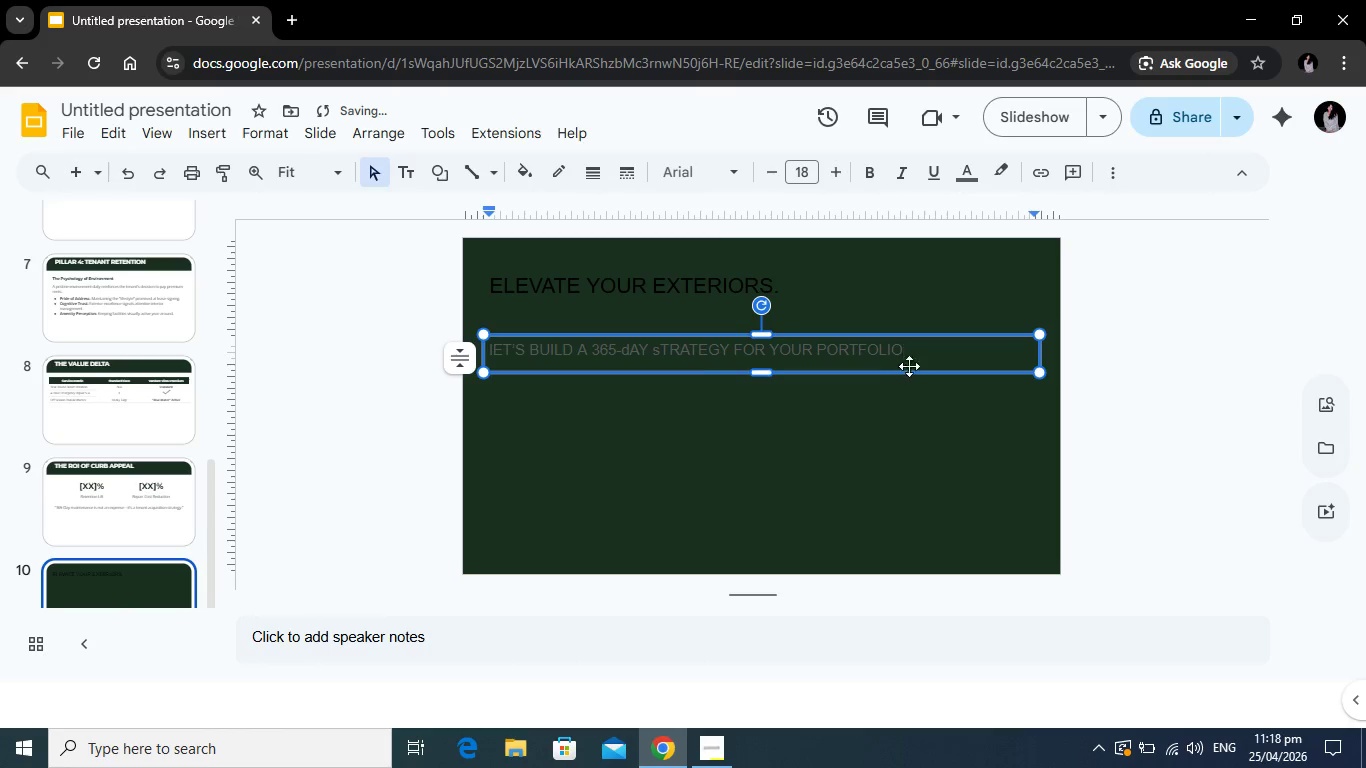 
left_click_drag(start_coordinate=[919, 354], to_coordinate=[487, 347])
 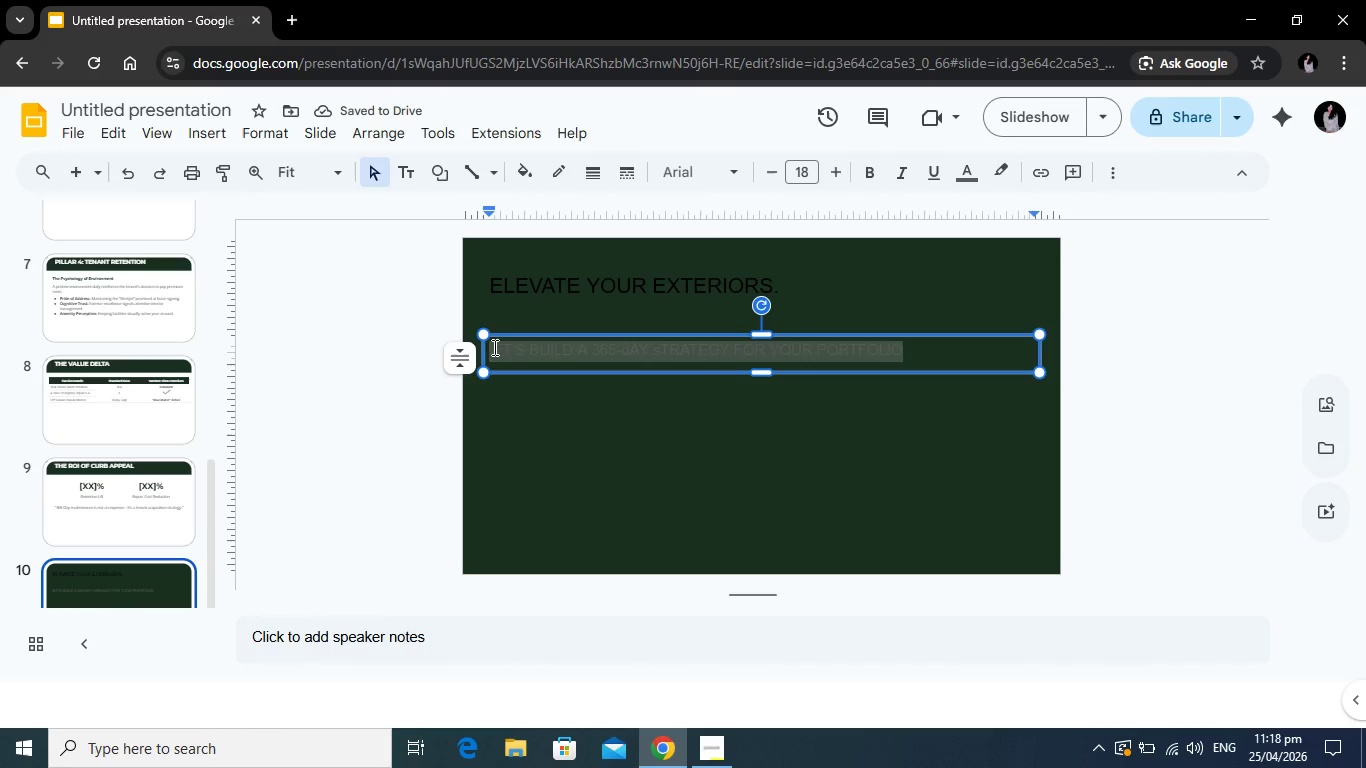 
type(Let's build a 365-Day Strategy o)
key(Backspace)
type(for your portfolio)
 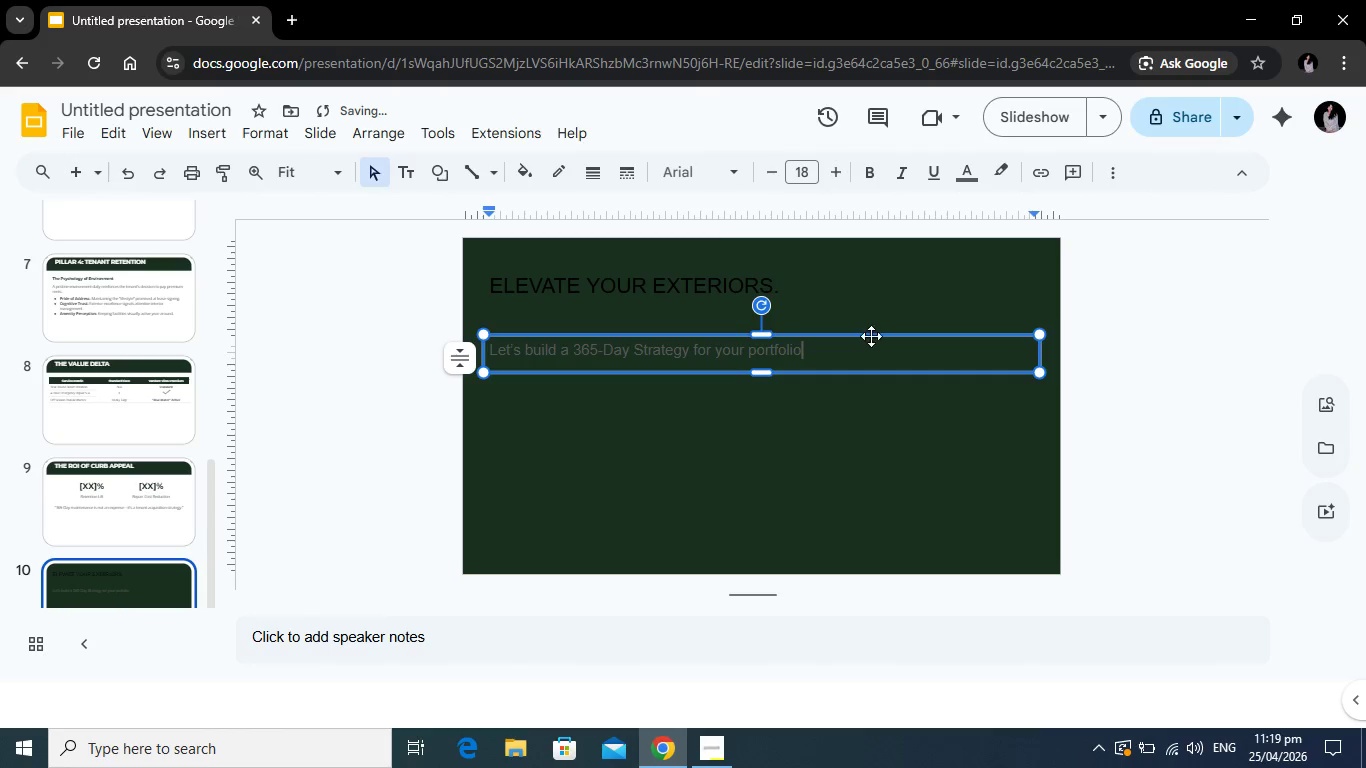 
left_click_drag(start_coordinate=[872, 336], to_coordinate=[858, 434])
 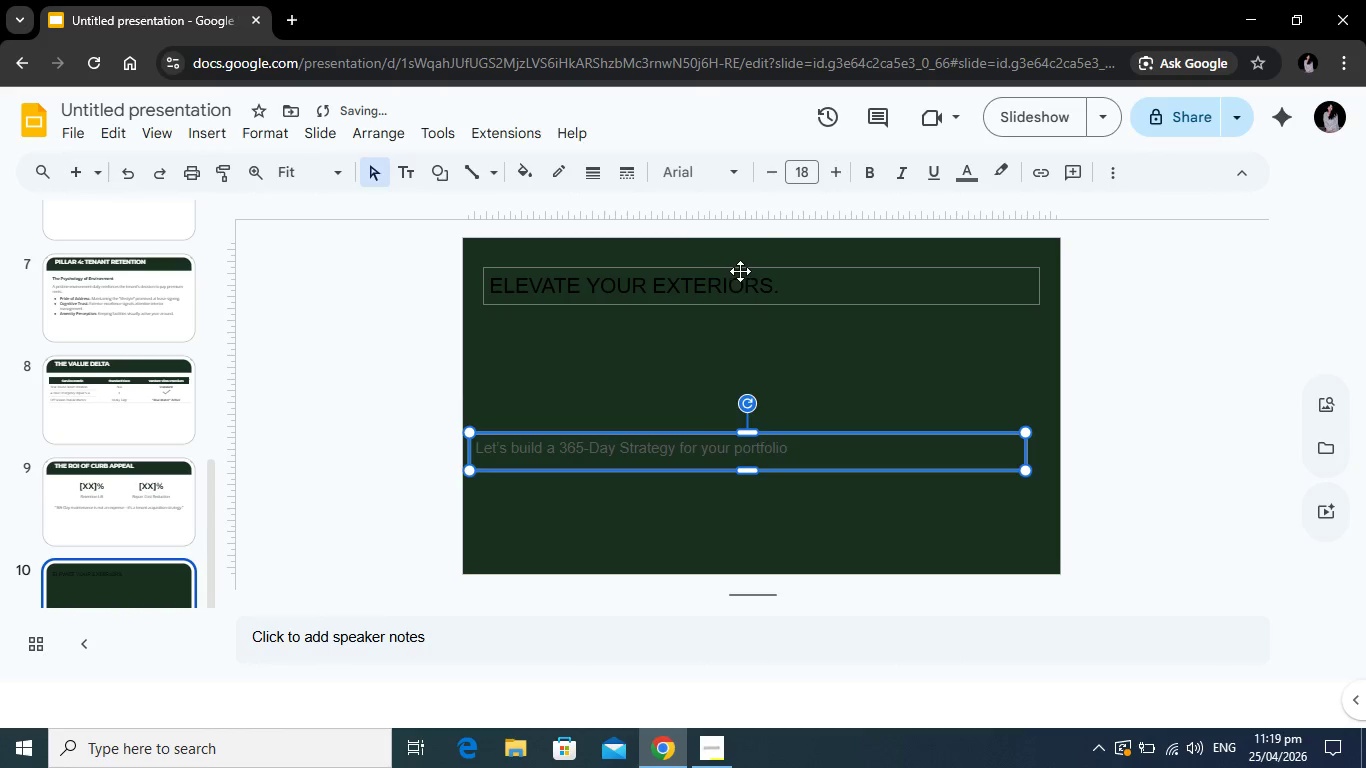 
left_click_drag(start_coordinate=[740, 271], to_coordinate=[743, 366])
 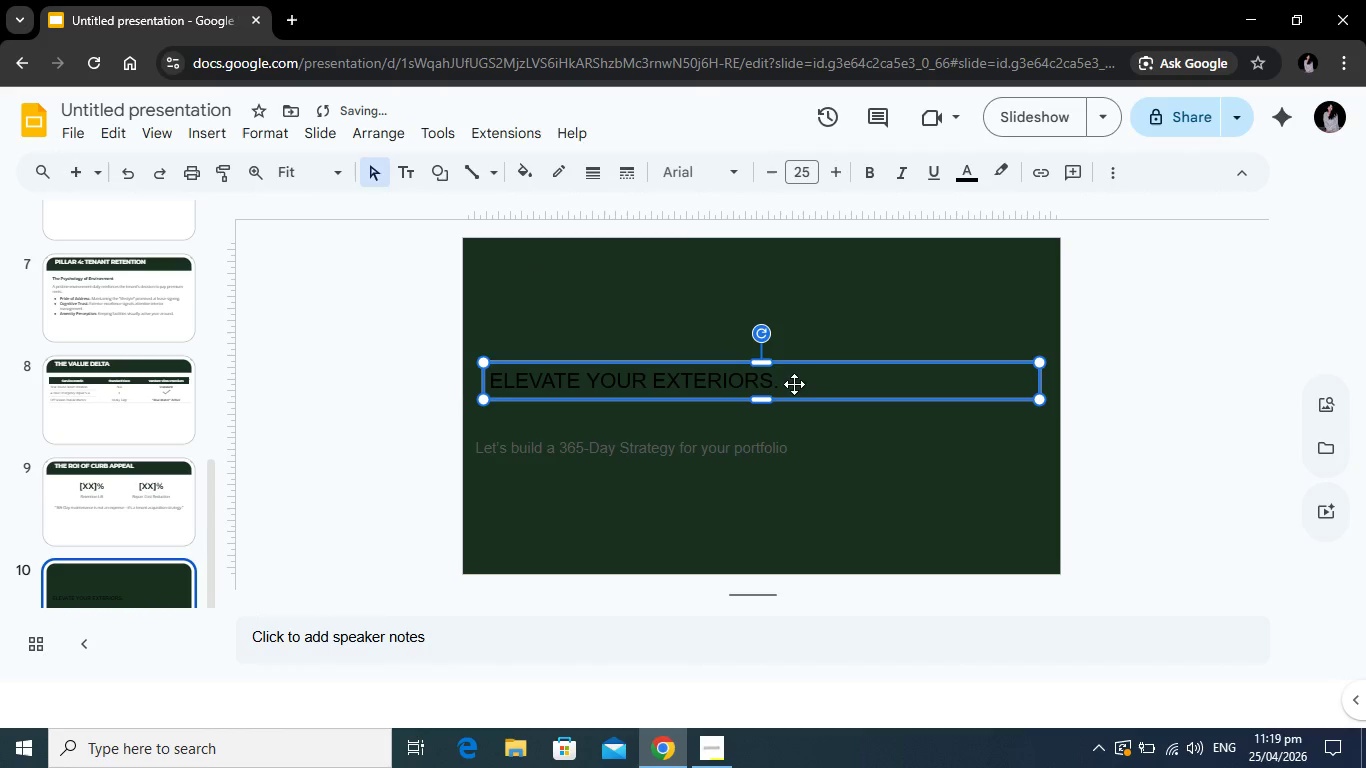 
left_click([795, 385])
 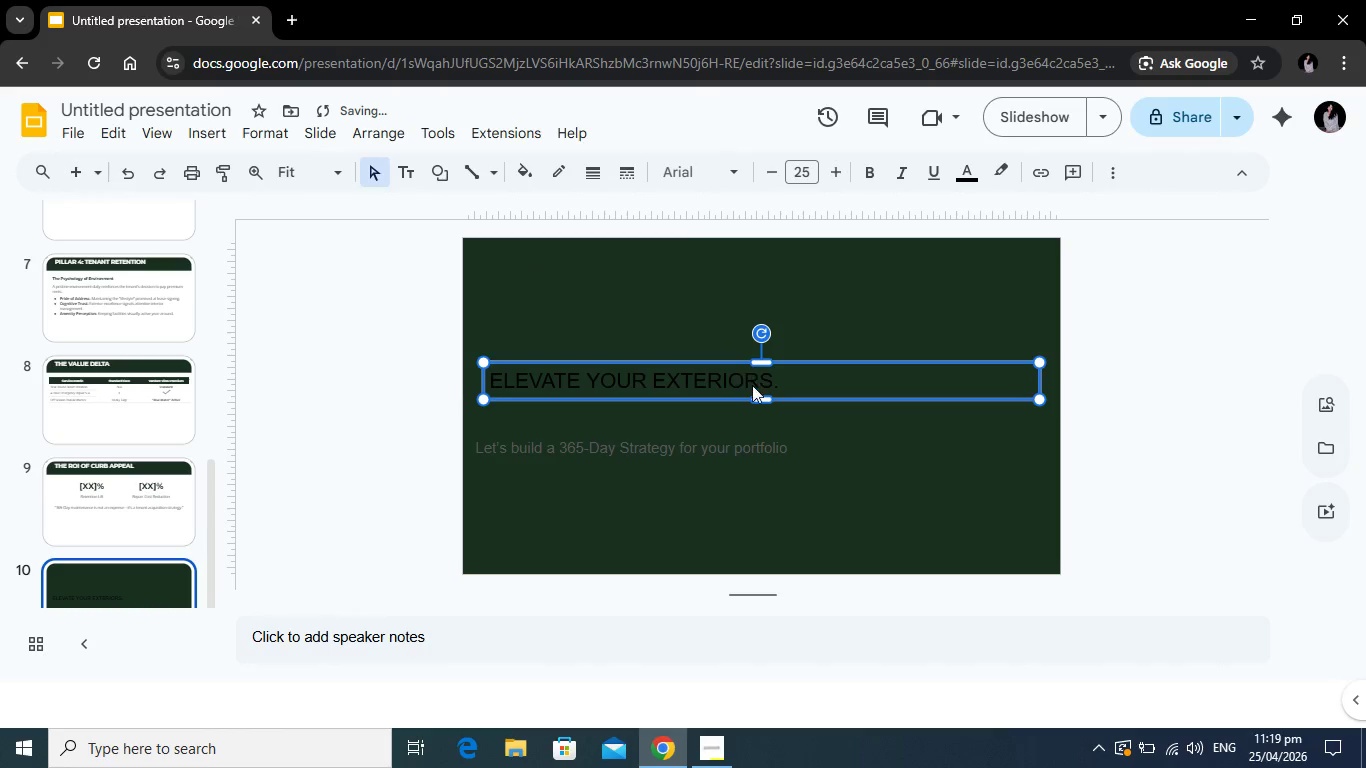 
left_click([752, 385])
 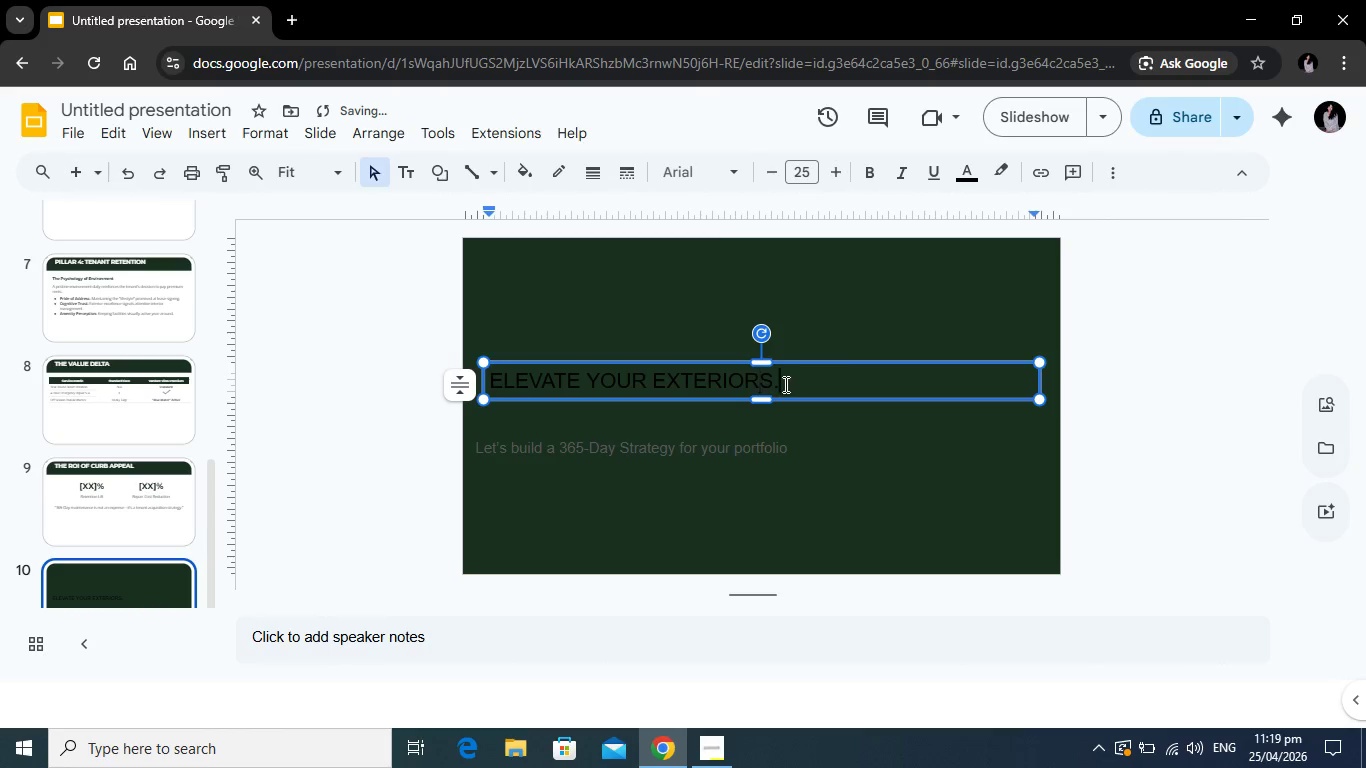 
left_click_drag(start_coordinate=[788, 384], to_coordinate=[477, 374])
 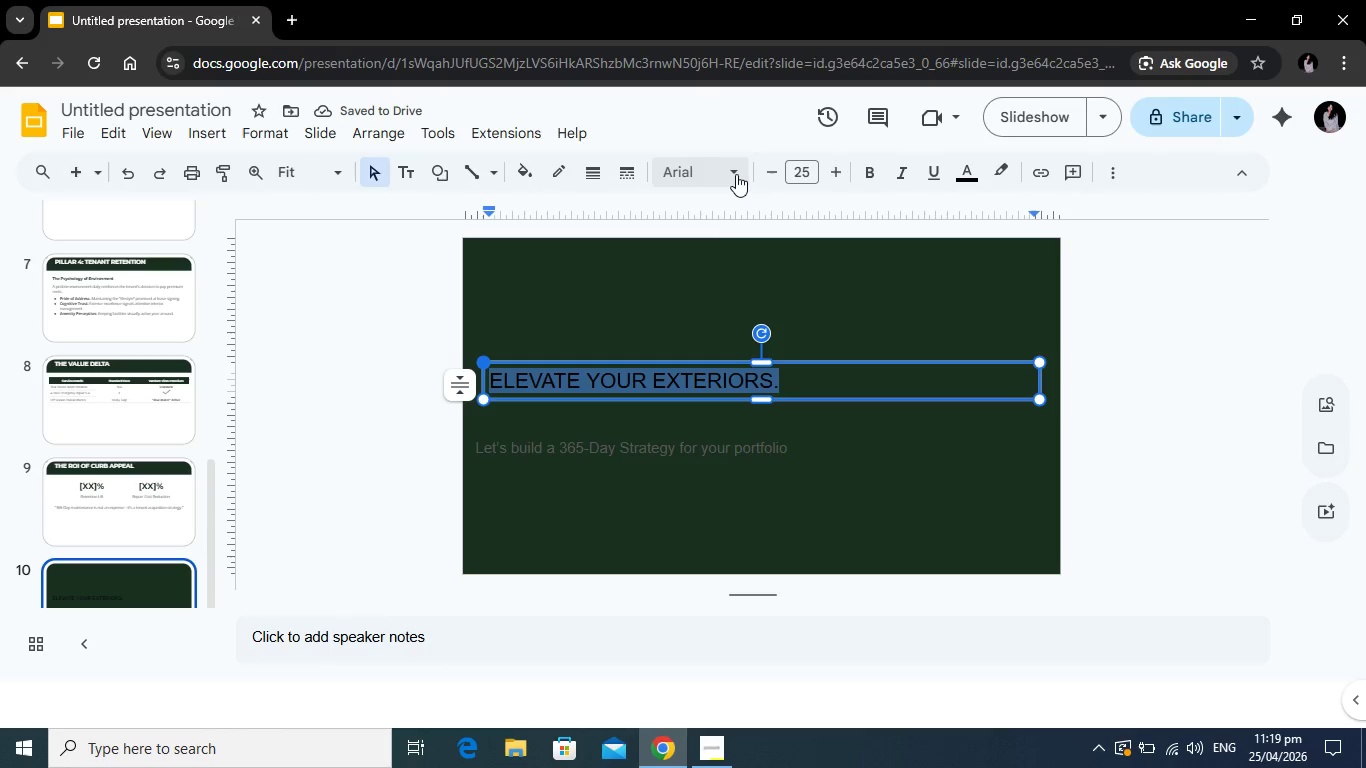 
left_click([736, 174])
 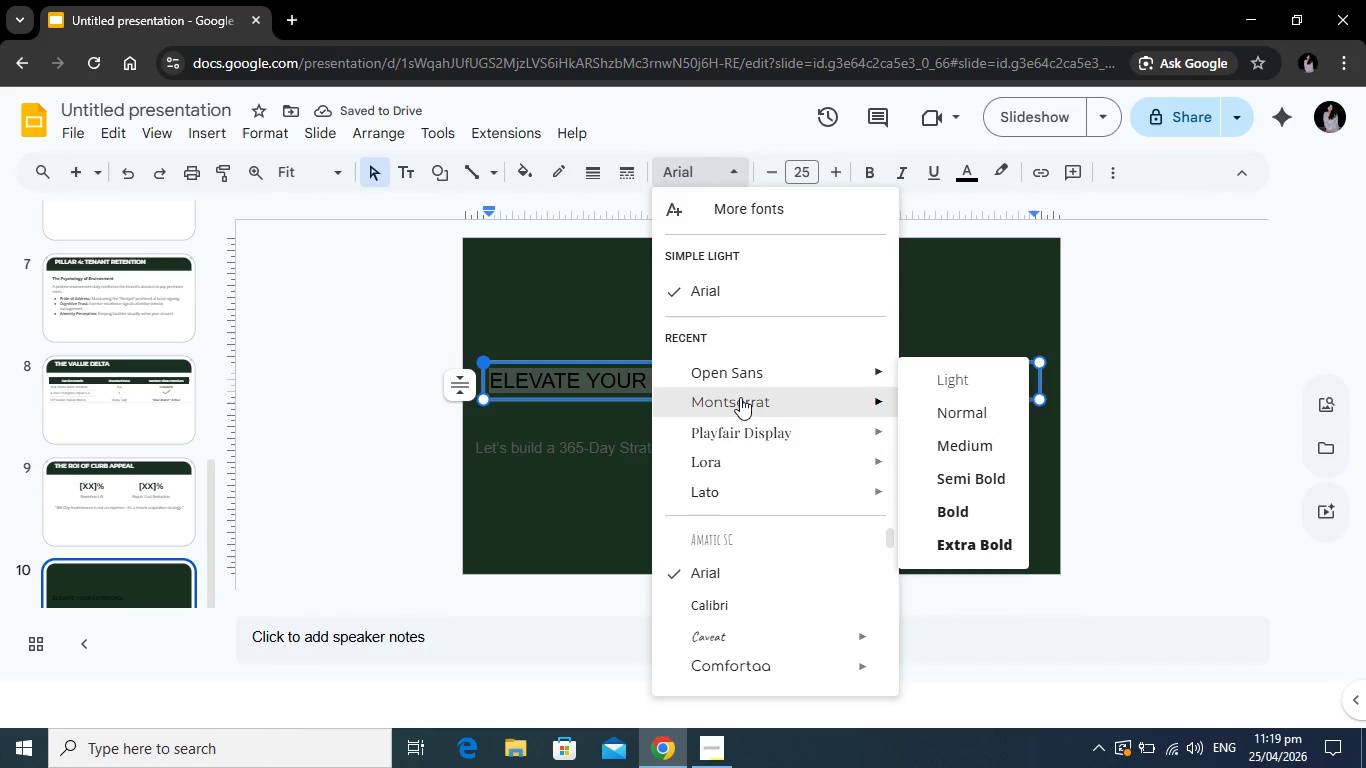 
left_click([738, 398])
 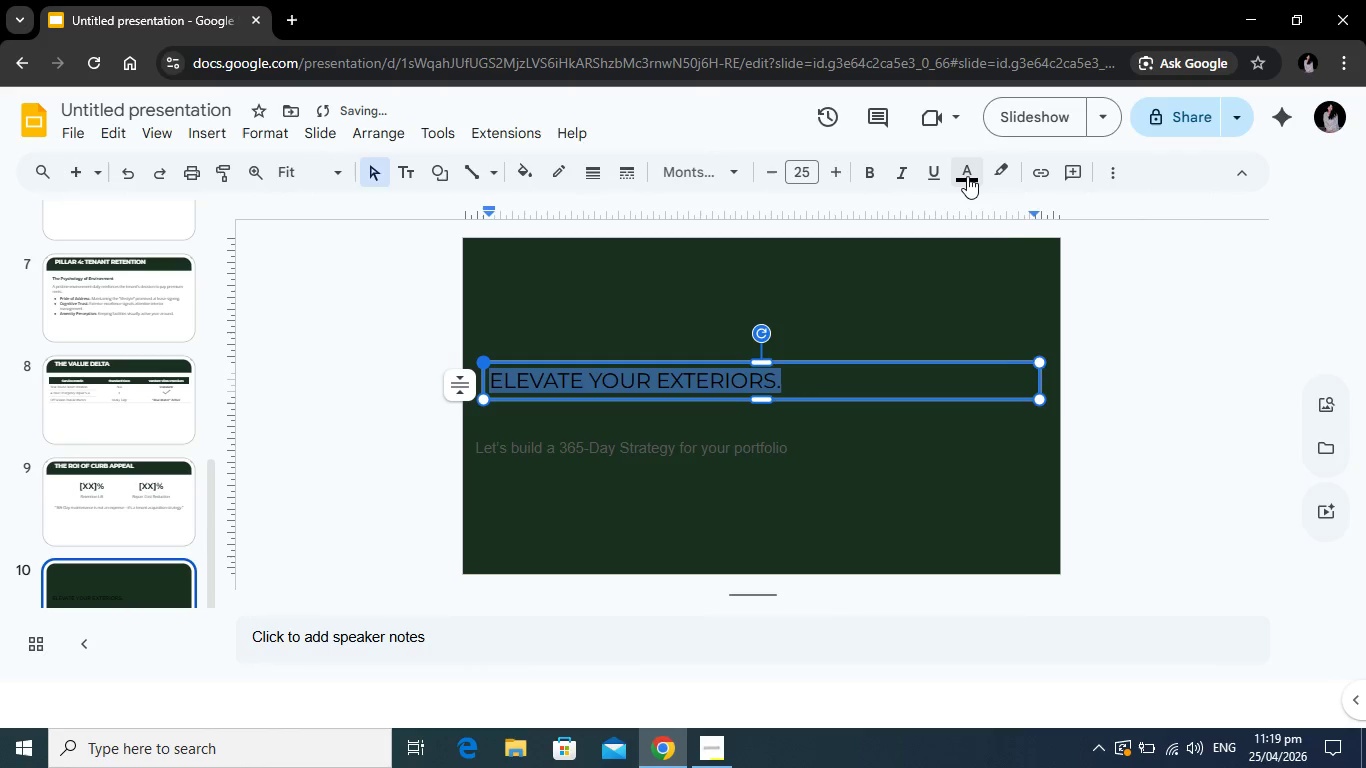 
left_click([967, 176])
 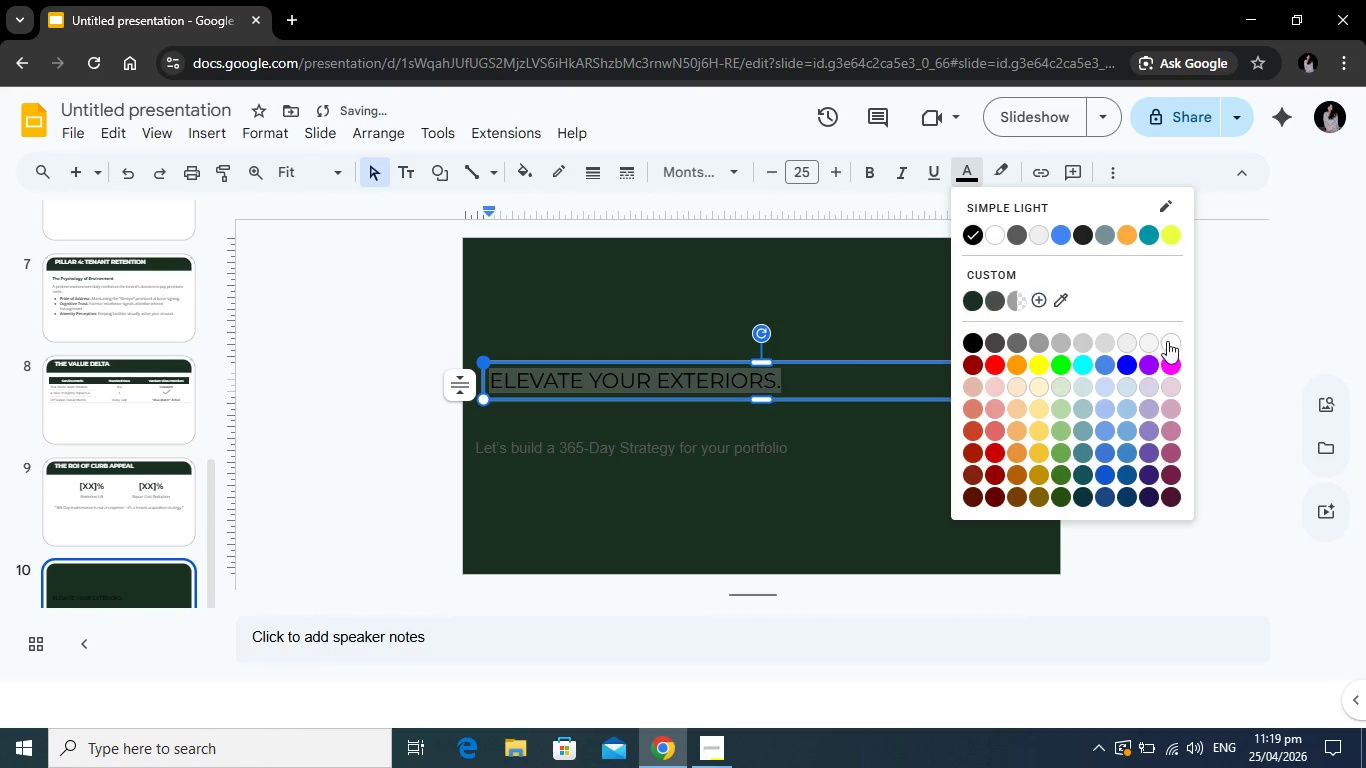 
left_click([1175, 344])
 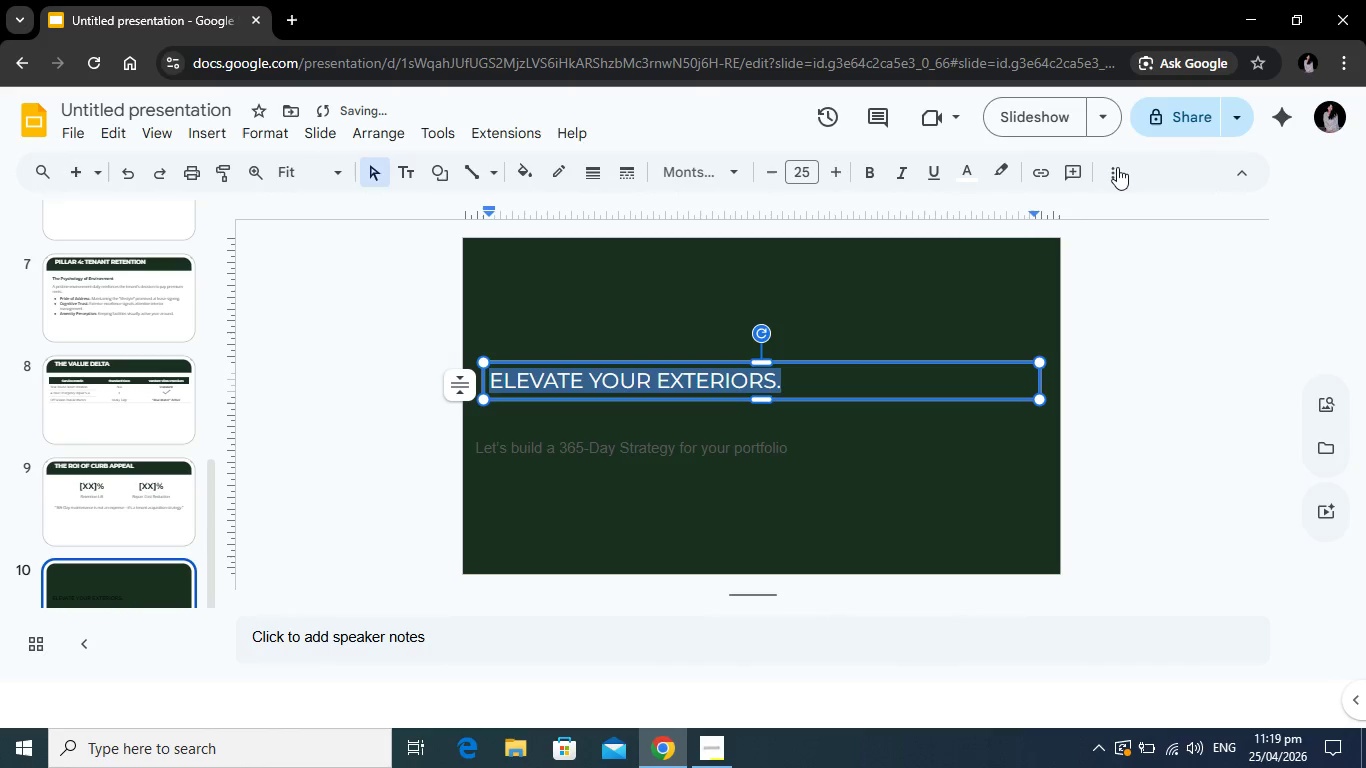 
left_click([1117, 167])
 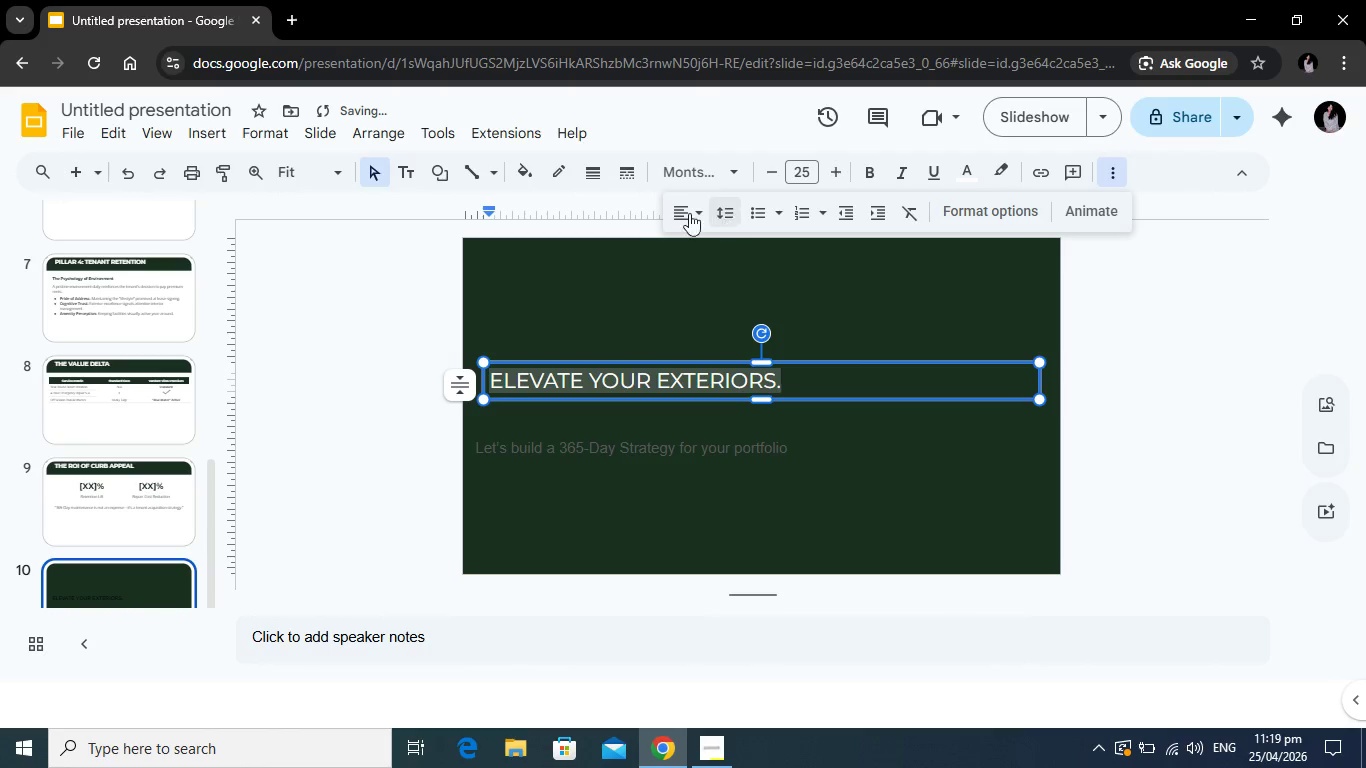 
left_click([682, 213])
 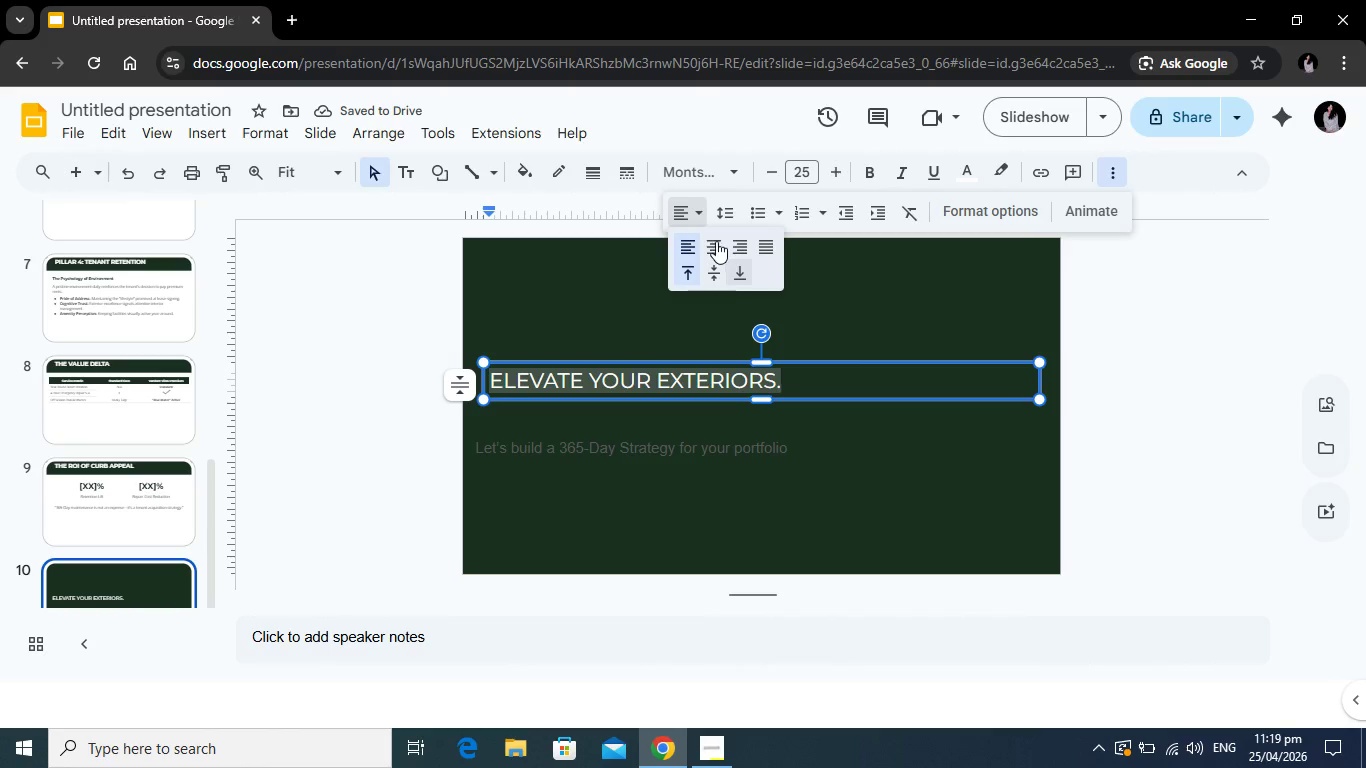 
left_click([716, 241])
 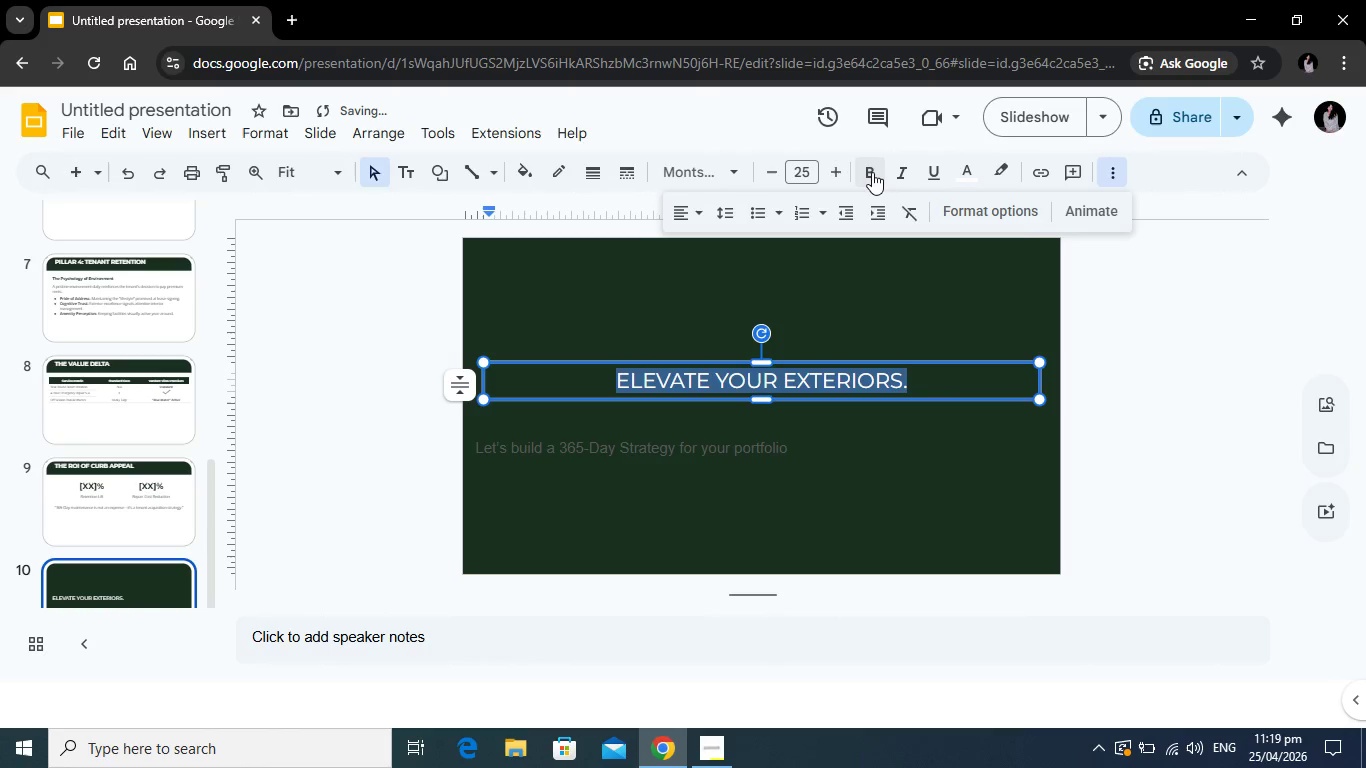 
left_click([872, 172])
 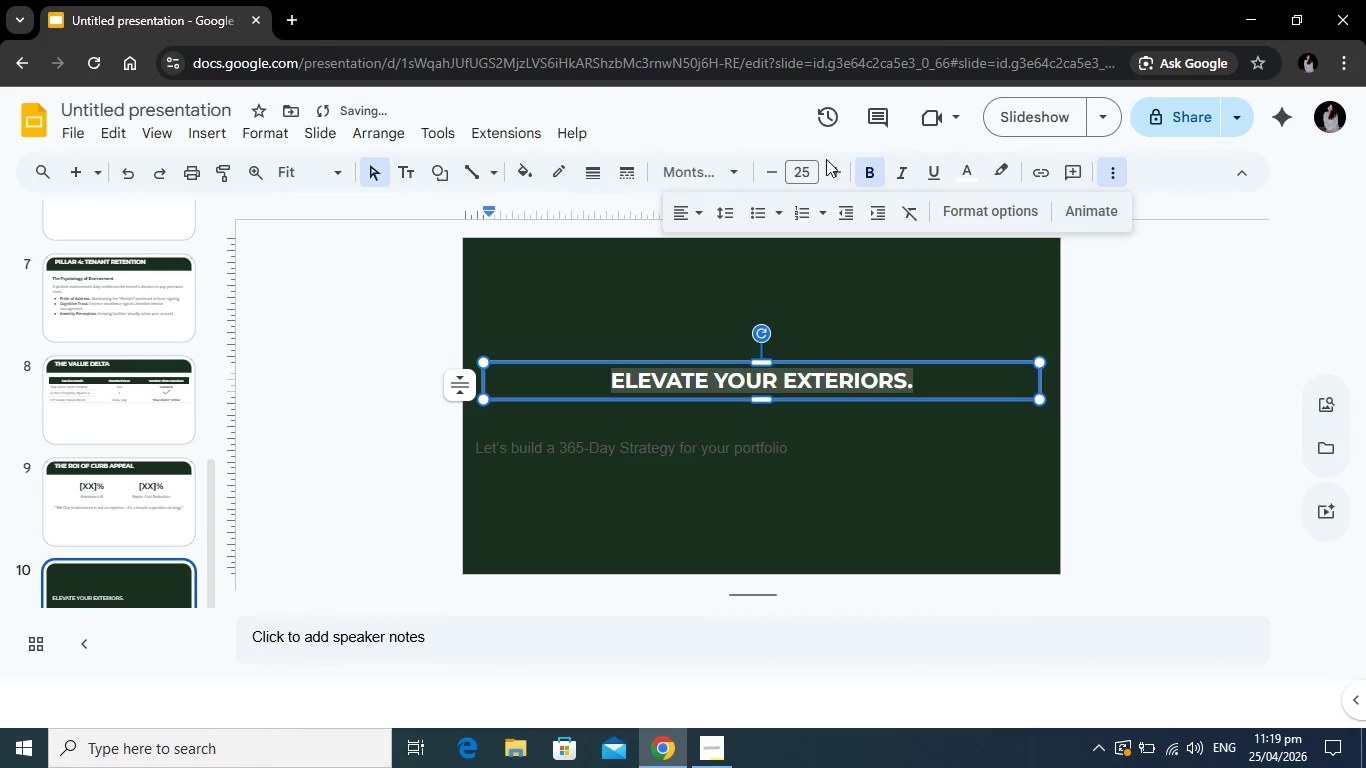 
double_click([829, 165])
 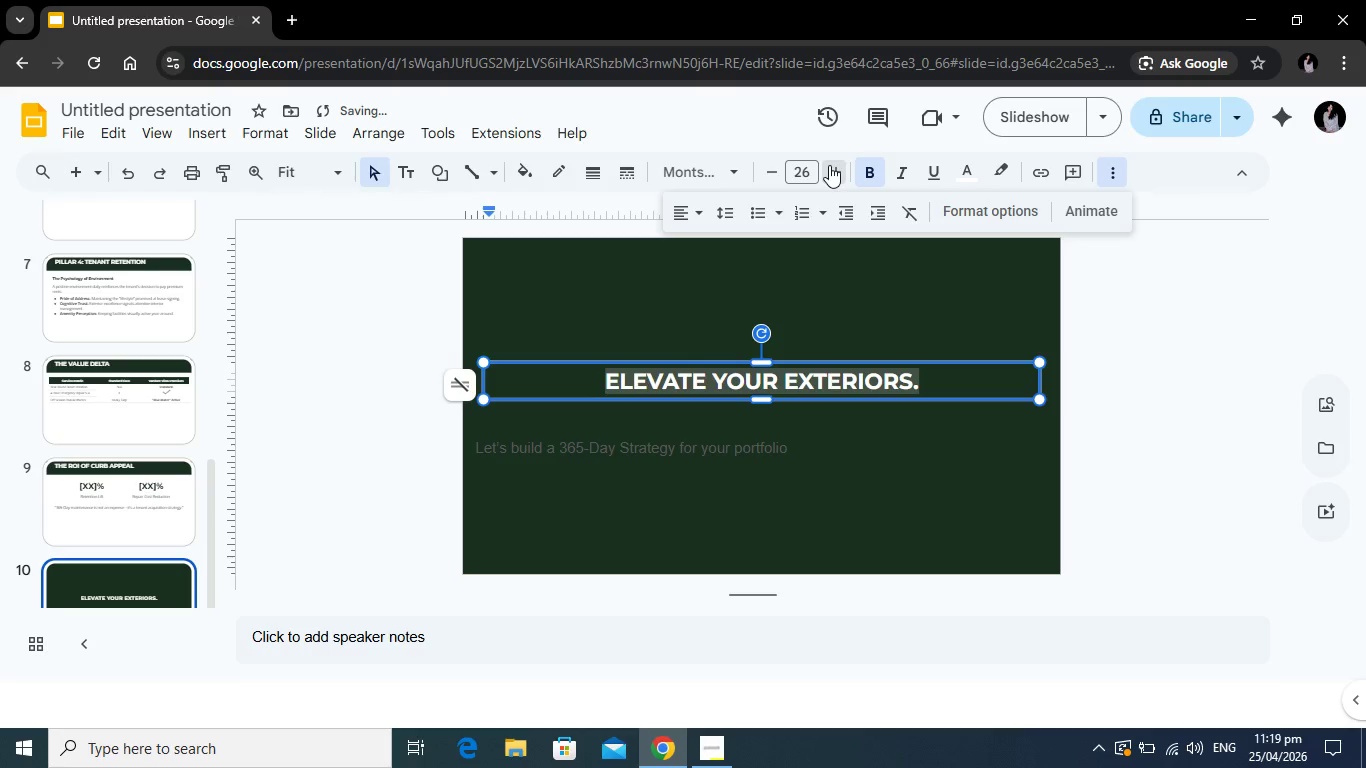 
triple_click([829, 165])
 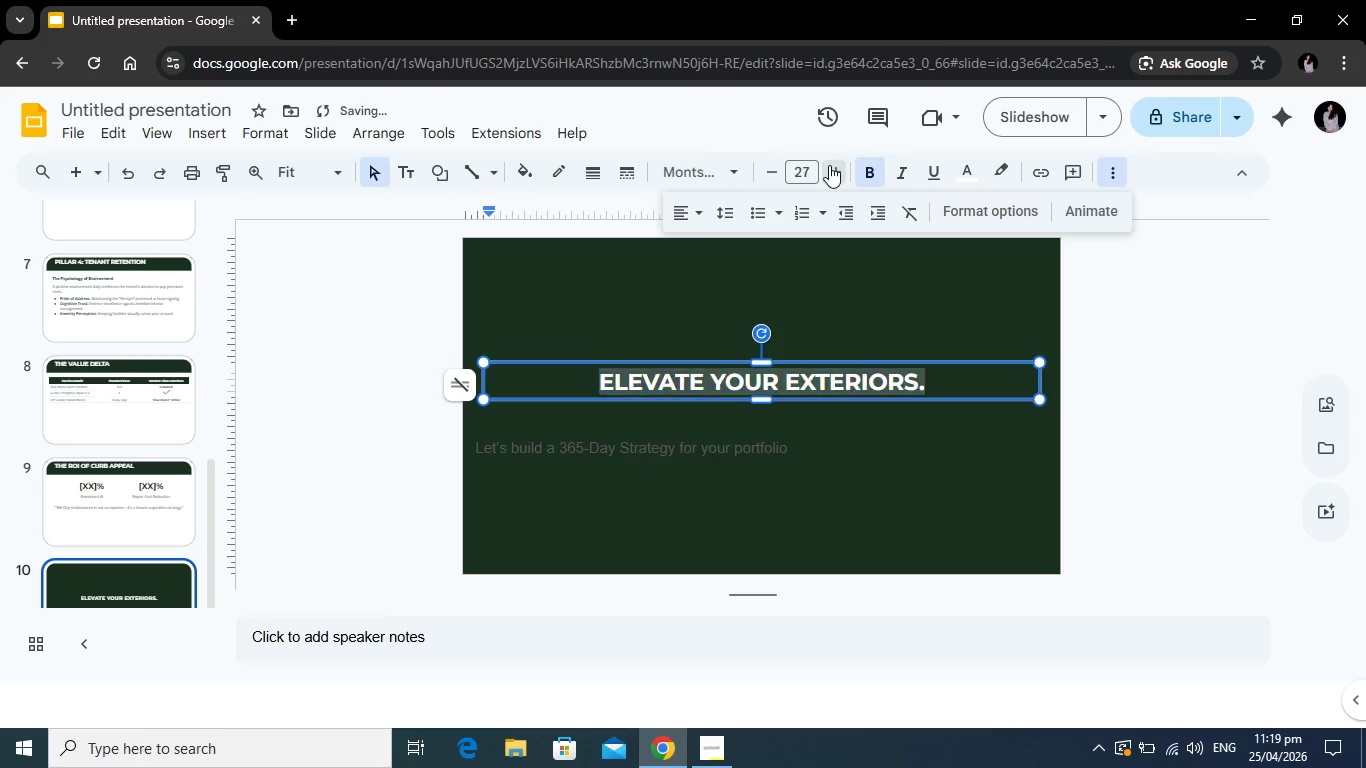 
triple_click([829, 165])
 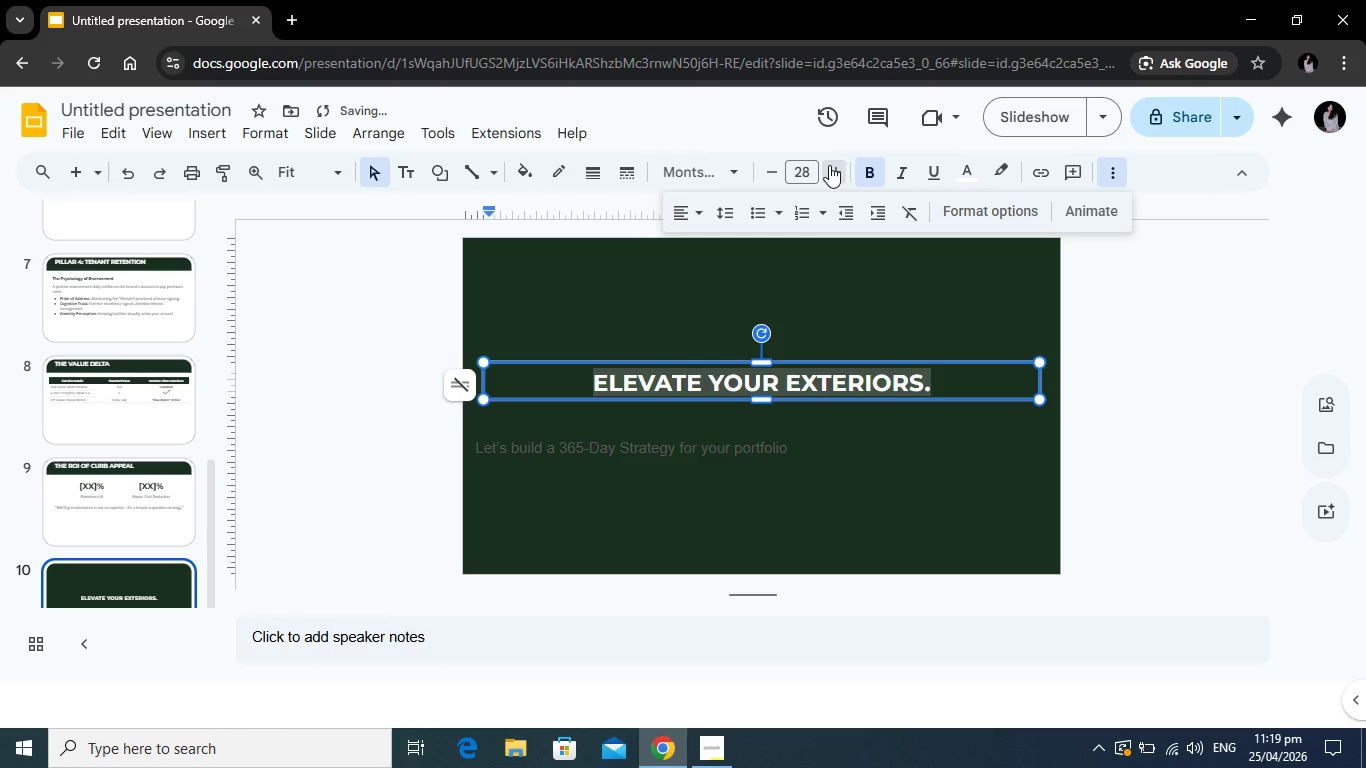 
left_click([829, 165])
 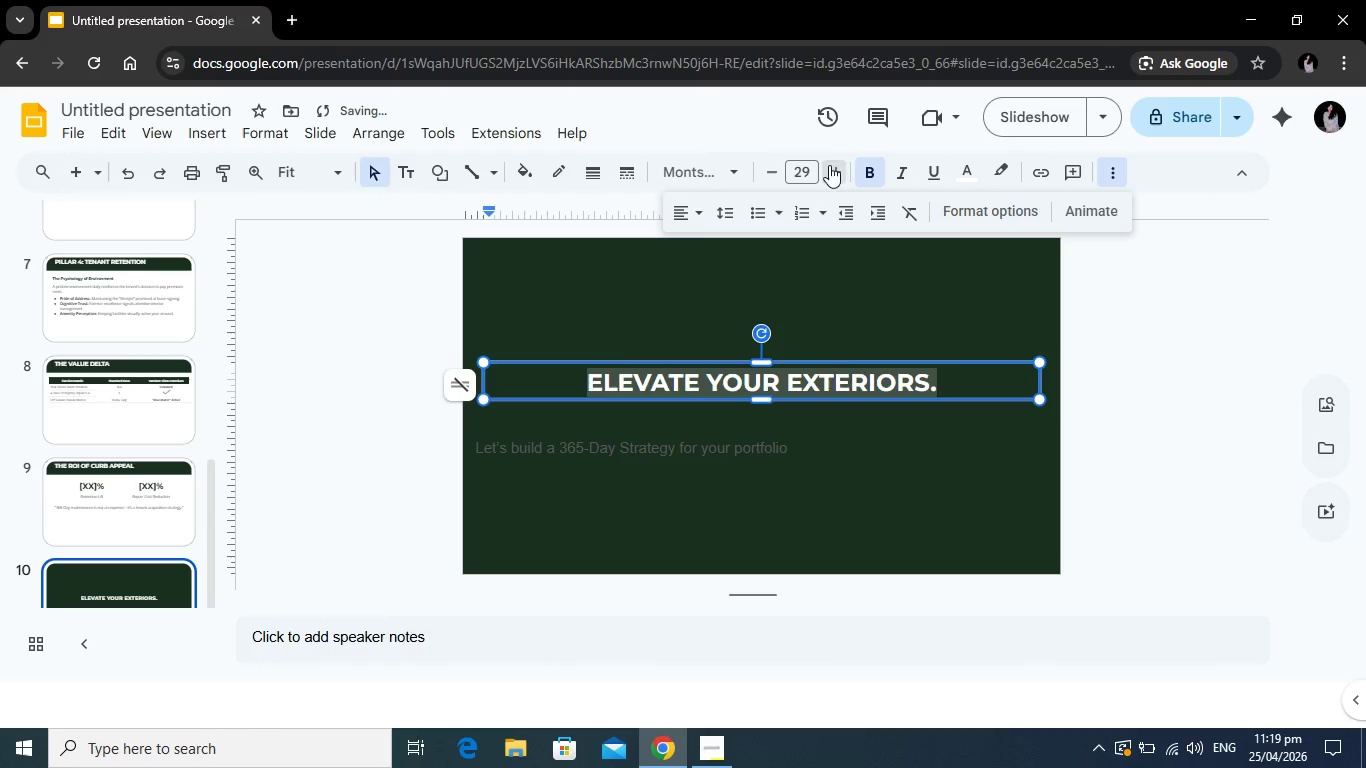 
left_click([829, 165])
 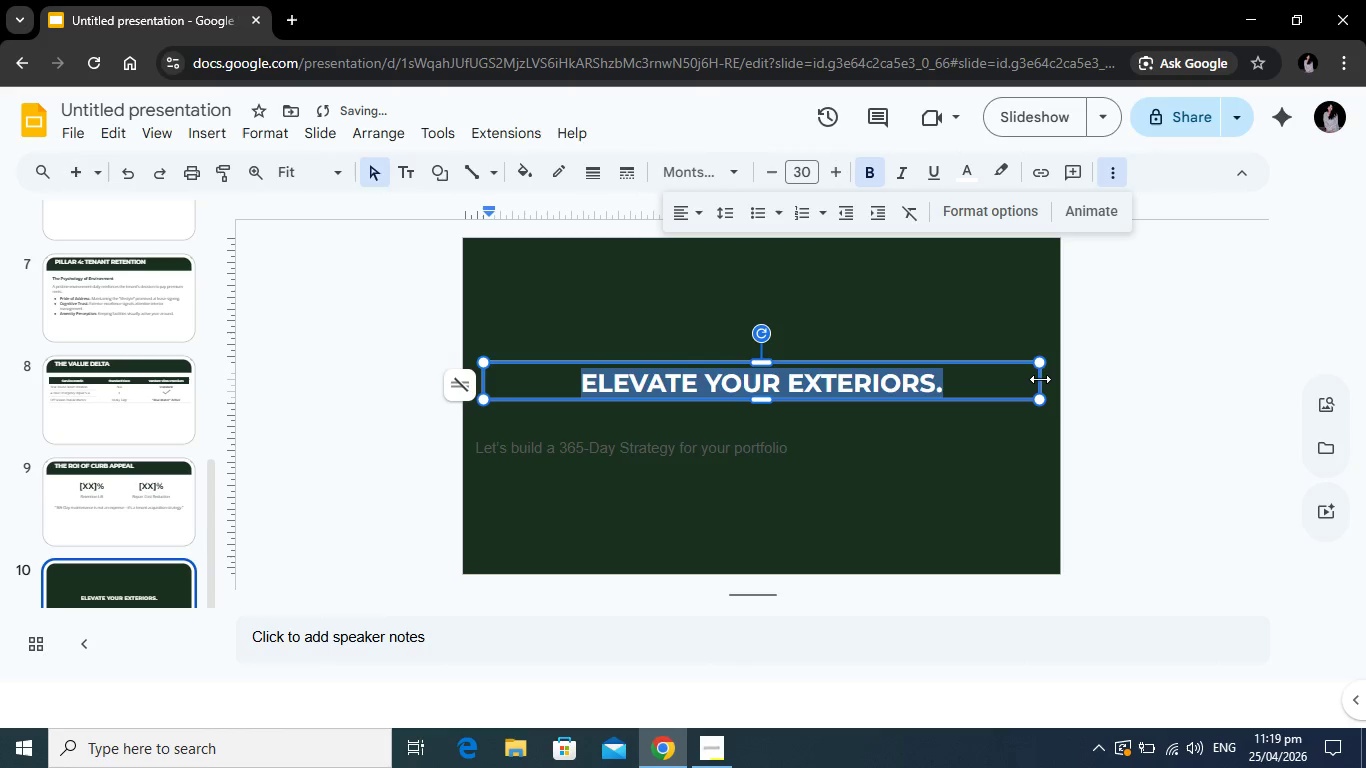 
left_click_drag(start_coordinate=[1040, 379], to_coordinate=[955, 377])
 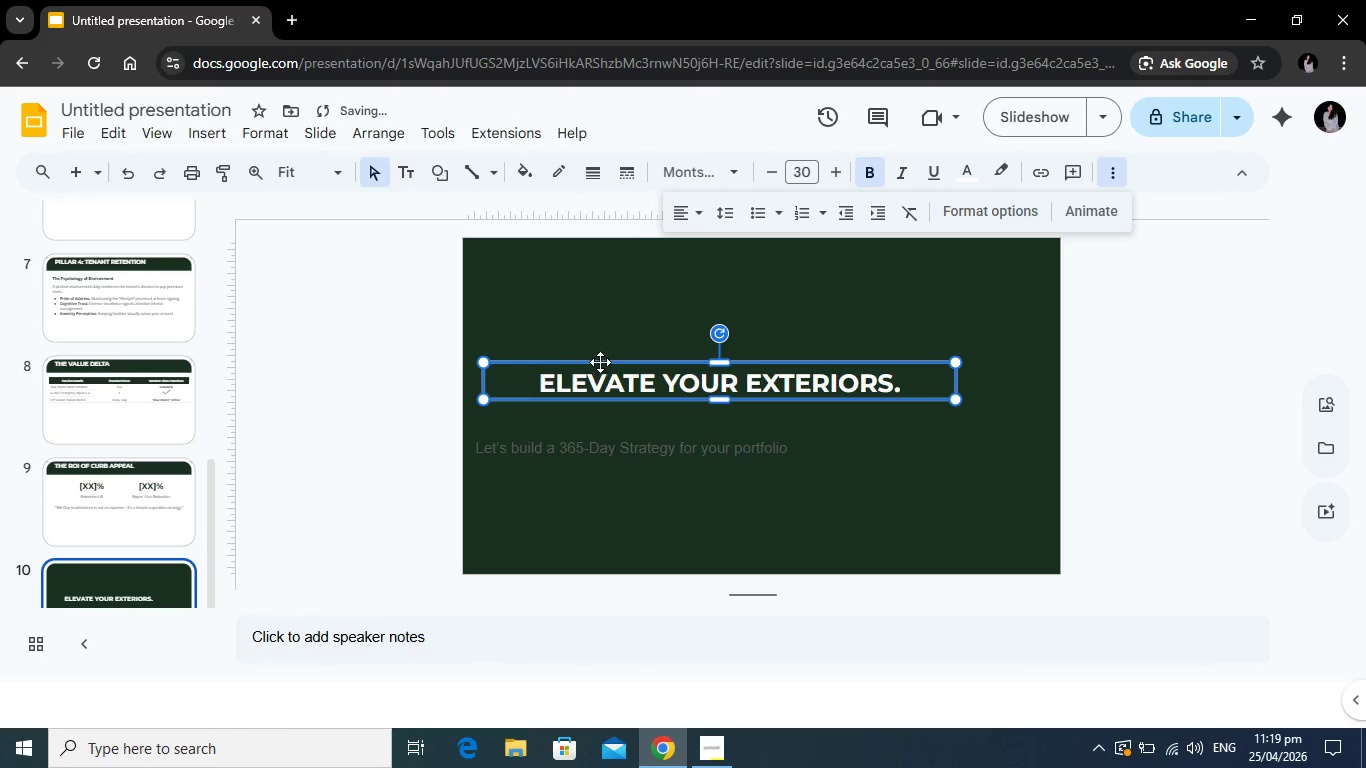 
left_click_drag(start_coordinate=[598, 362], to_coordinate=[640, 359])
 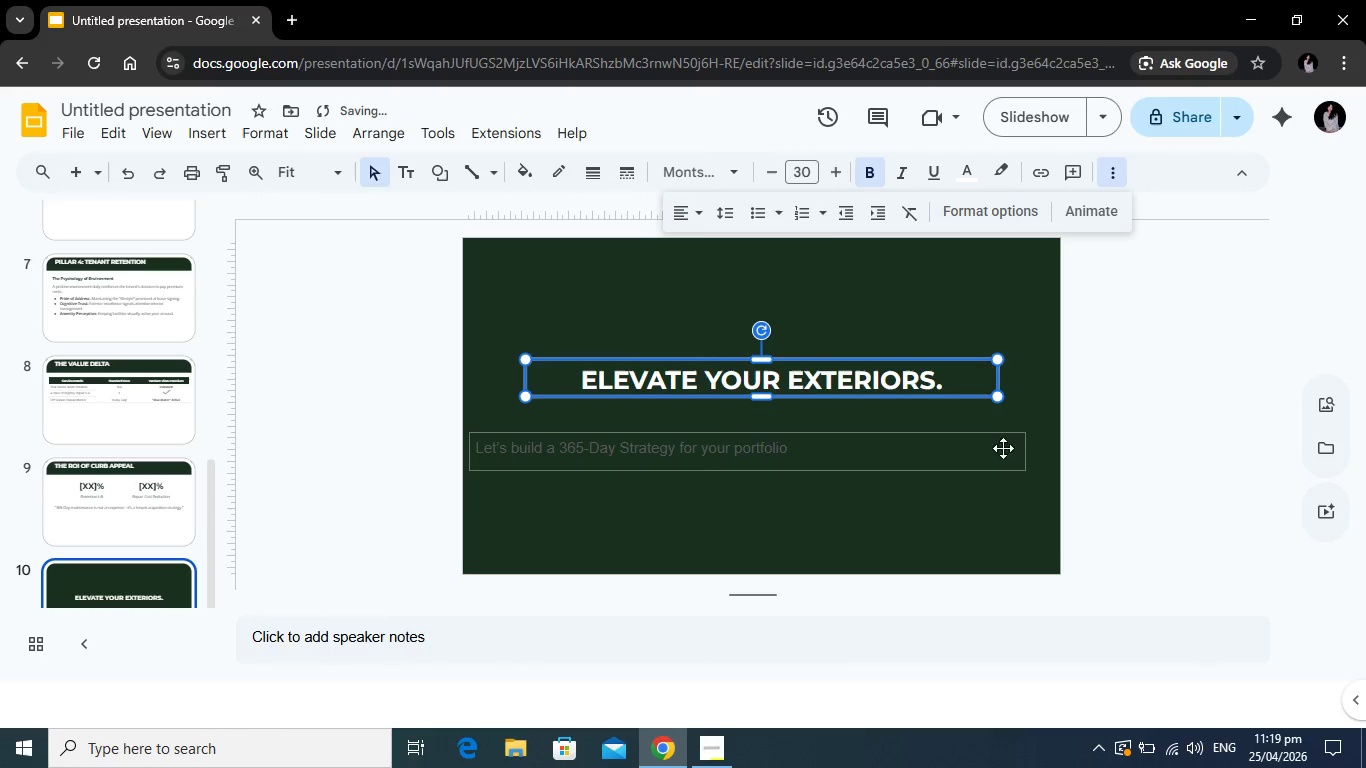 
left_click([1023, 449])
 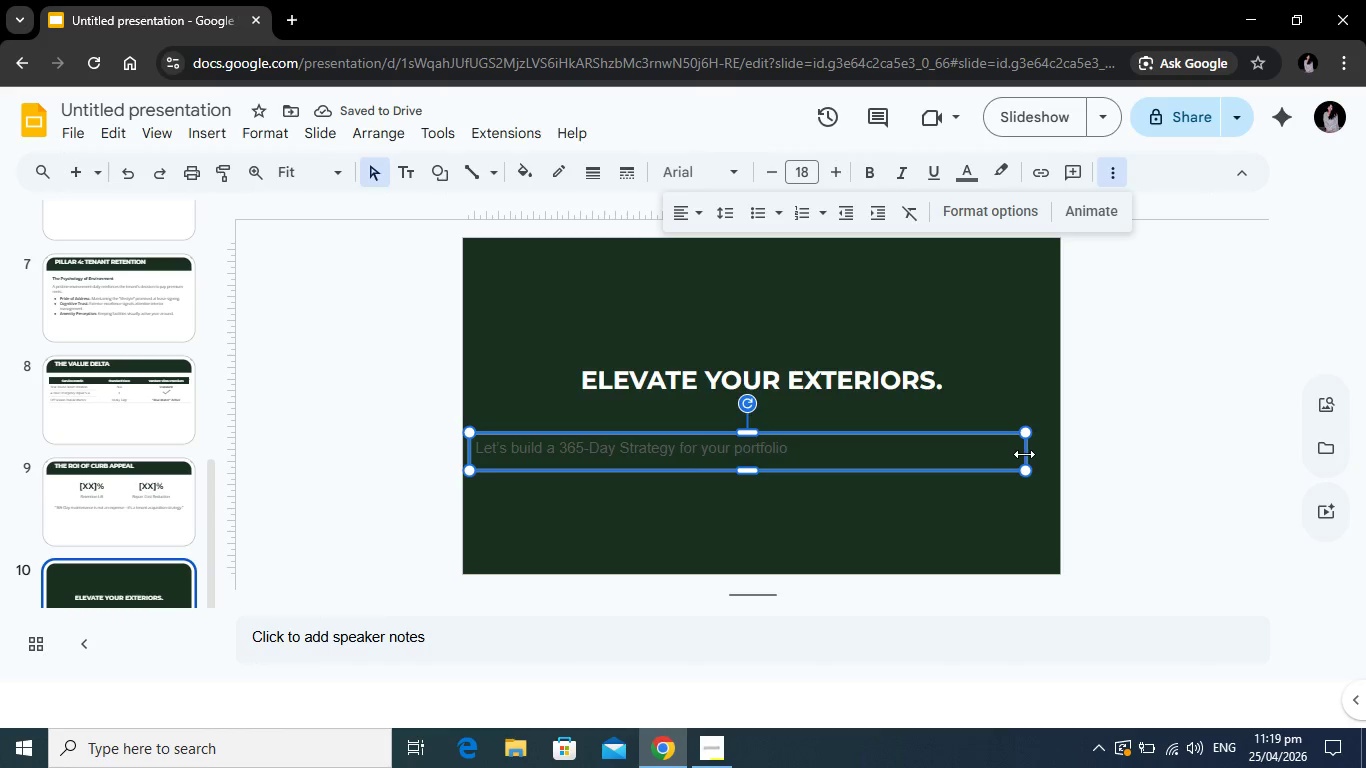 
left_click_drag(start_coordinate=[1024, 454], to_coordinate=[809, 461])
 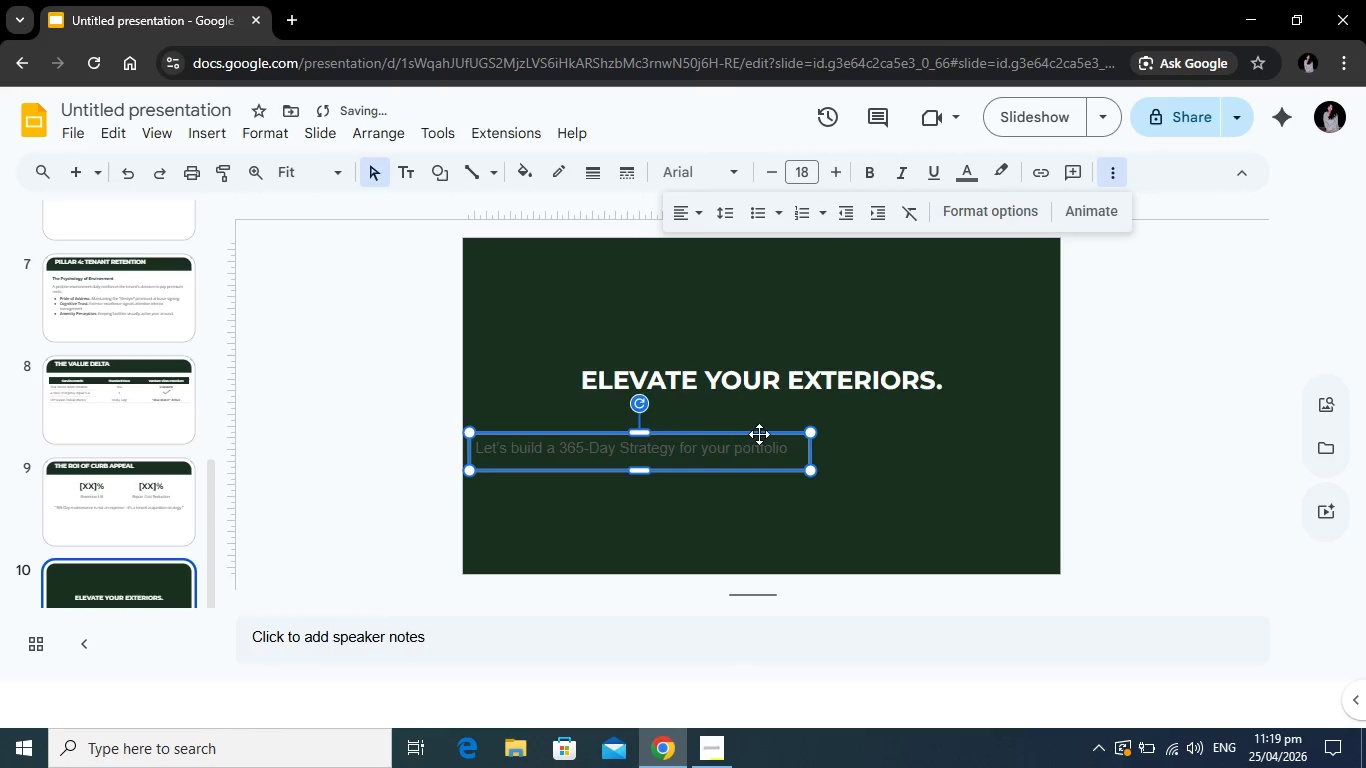 
left_click_drag(start_coordinate=[739, 434], to_coordinate=[863, 402])
 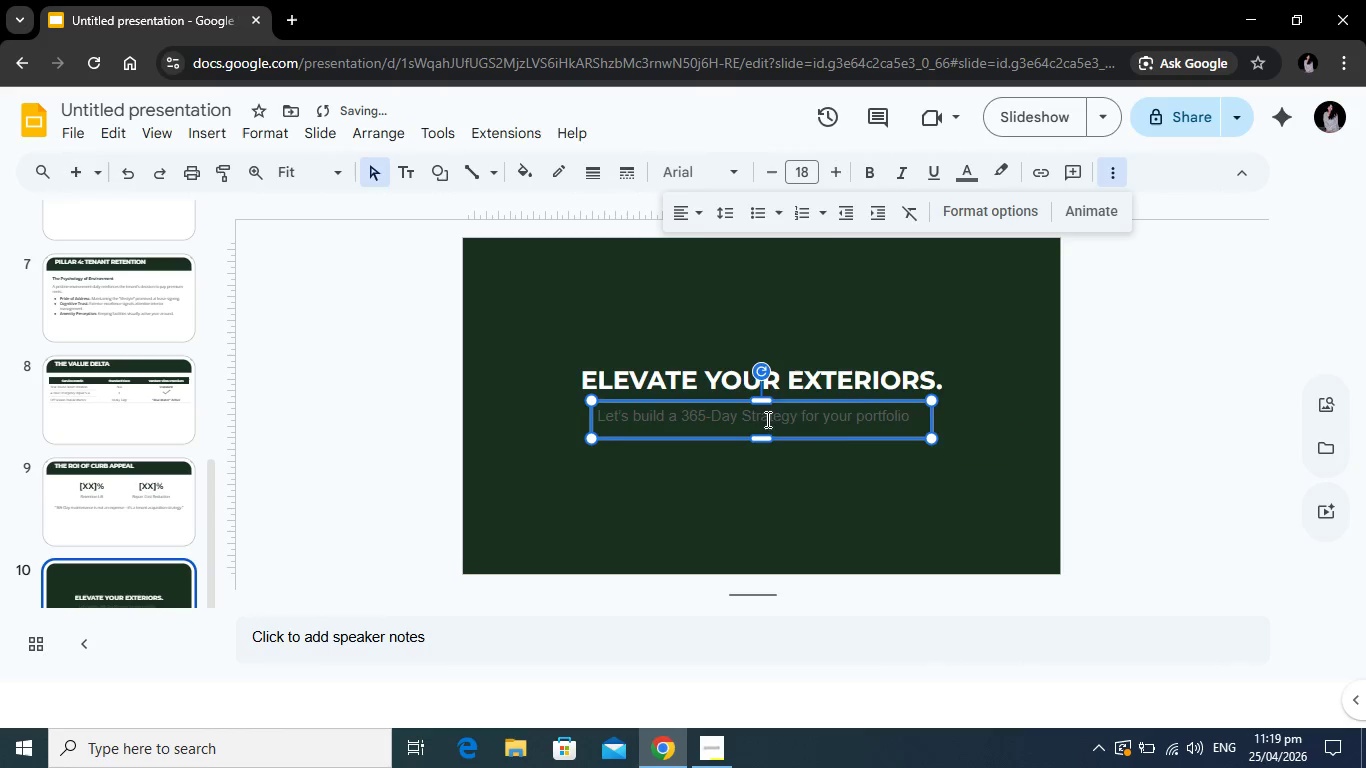 
left_click([766, 419])
 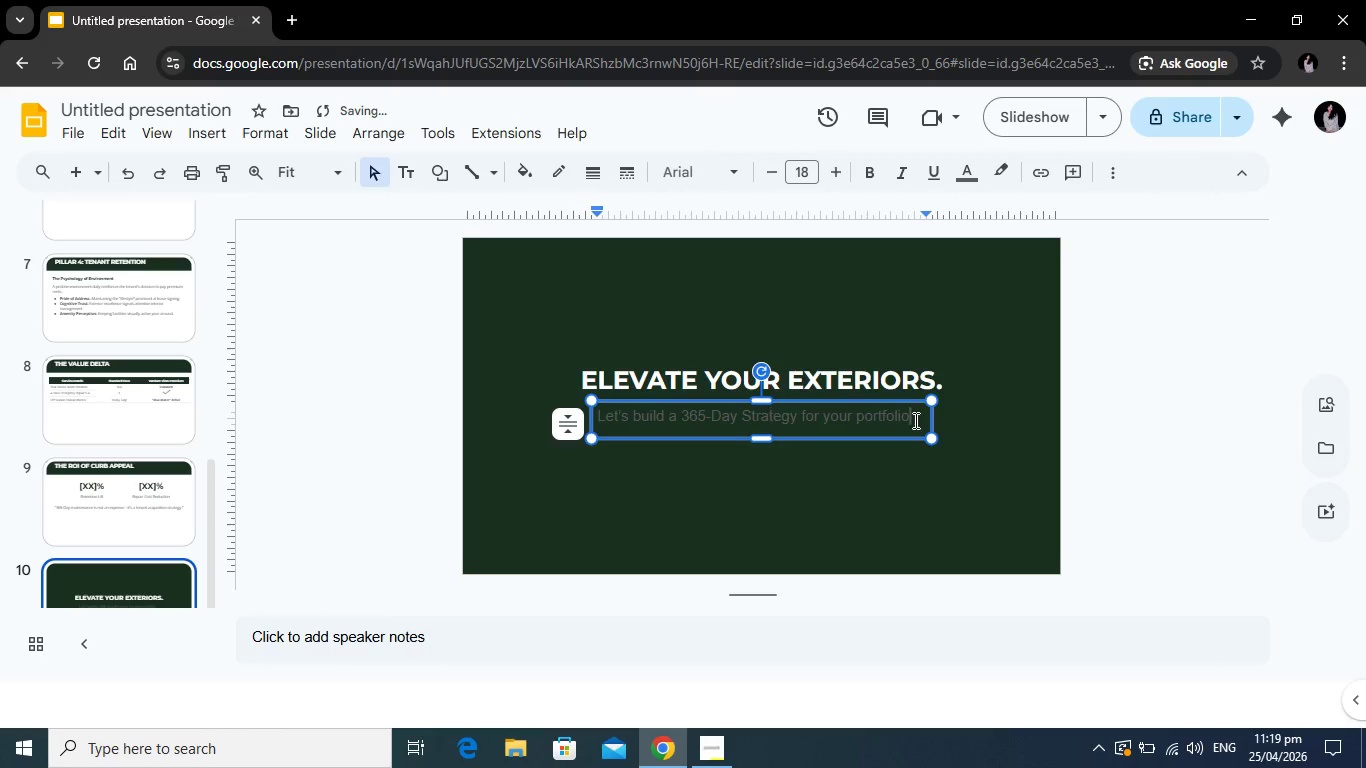 
left_click_drag(start_coordinate=[916, 420], to_coordinate=[590, 407])
 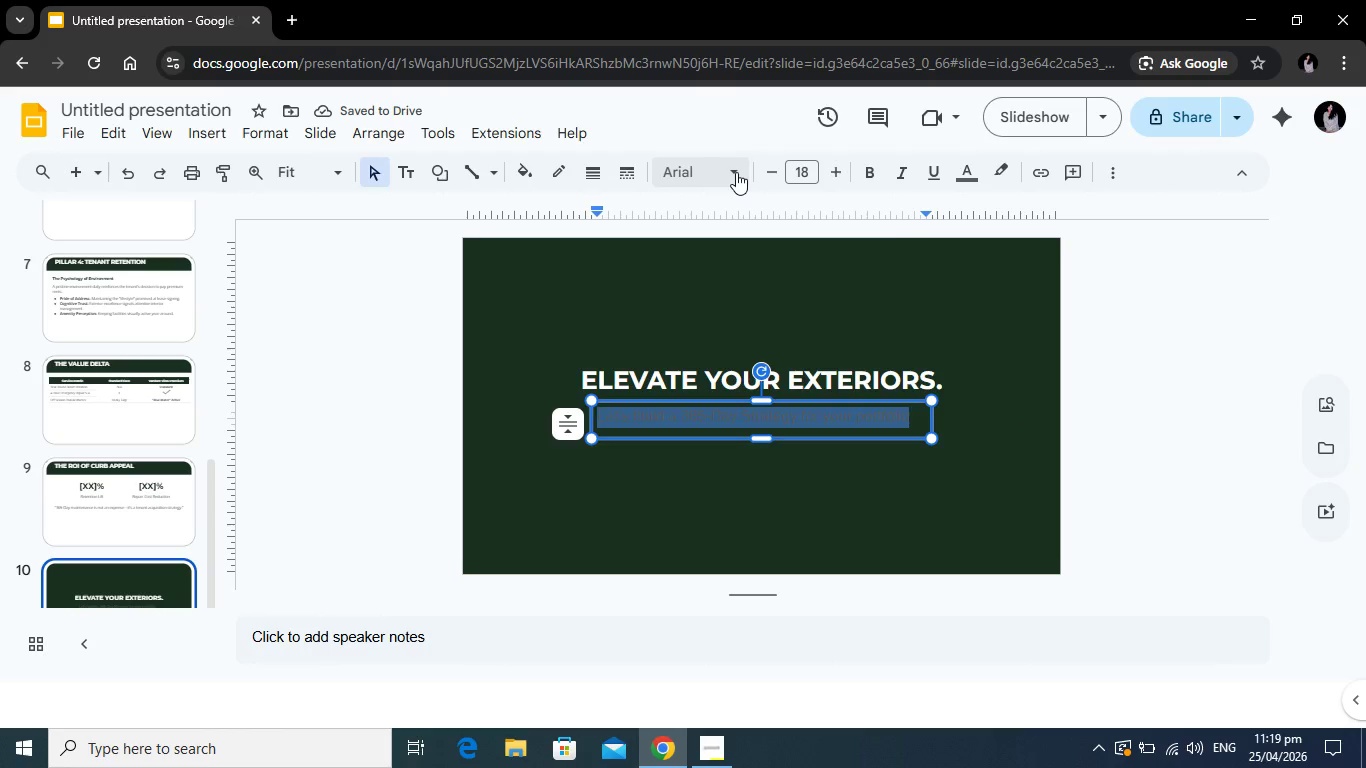 
left_click([736, 172])
 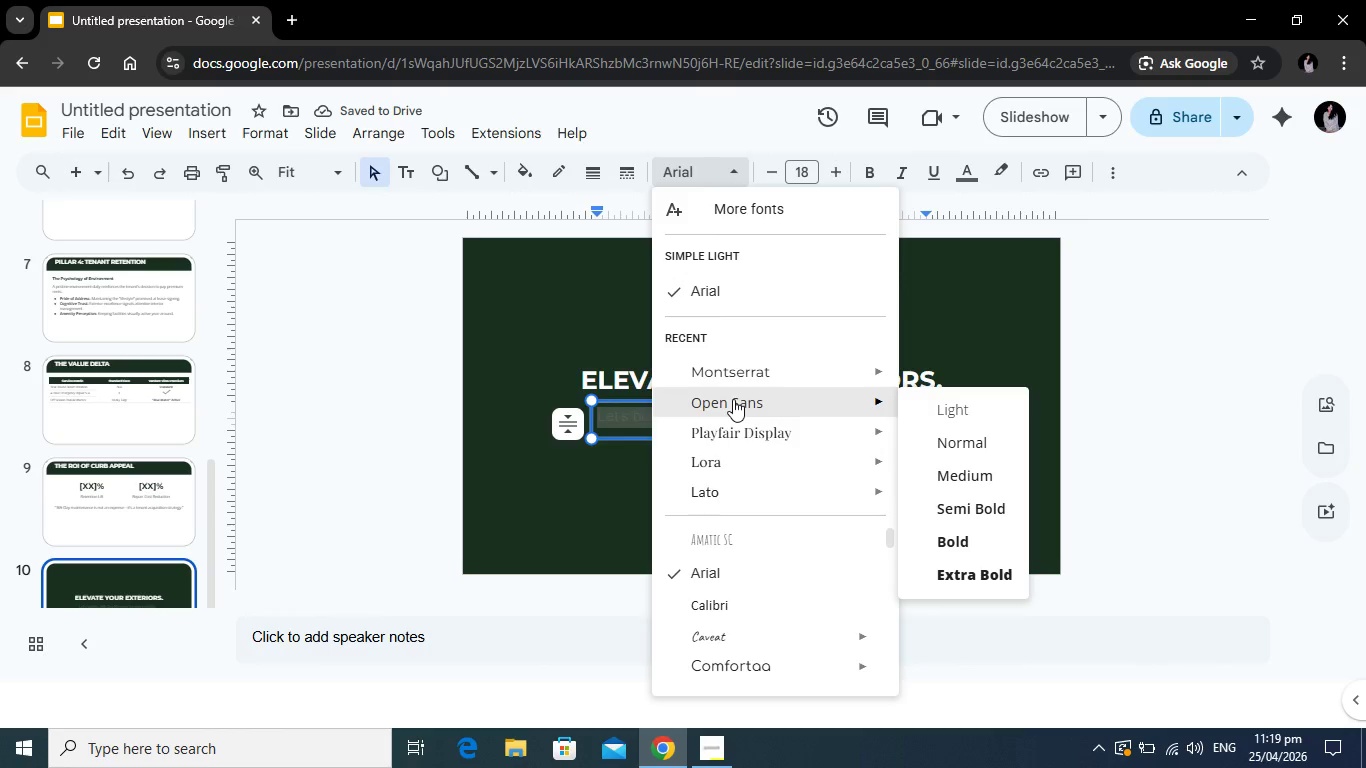 
left_click([733, 399])
 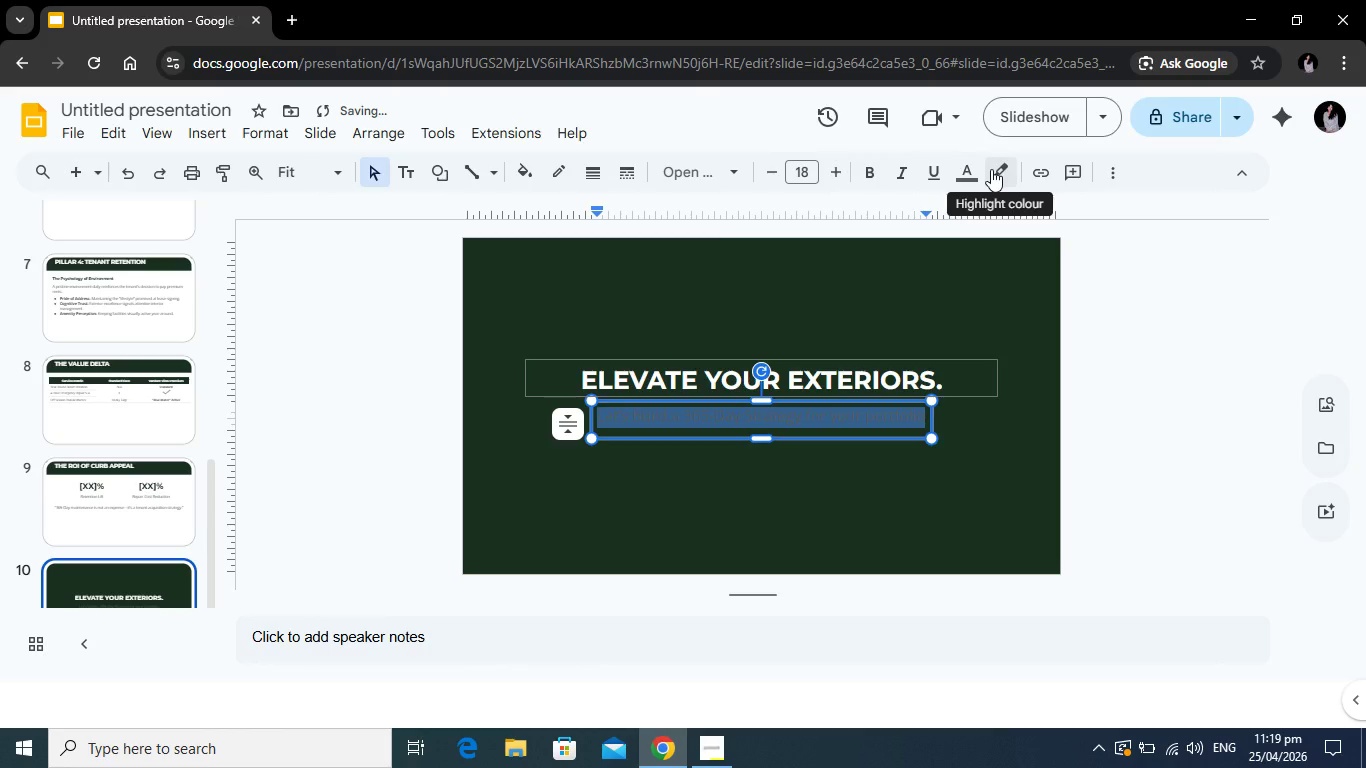 
left_click([963, 169])
 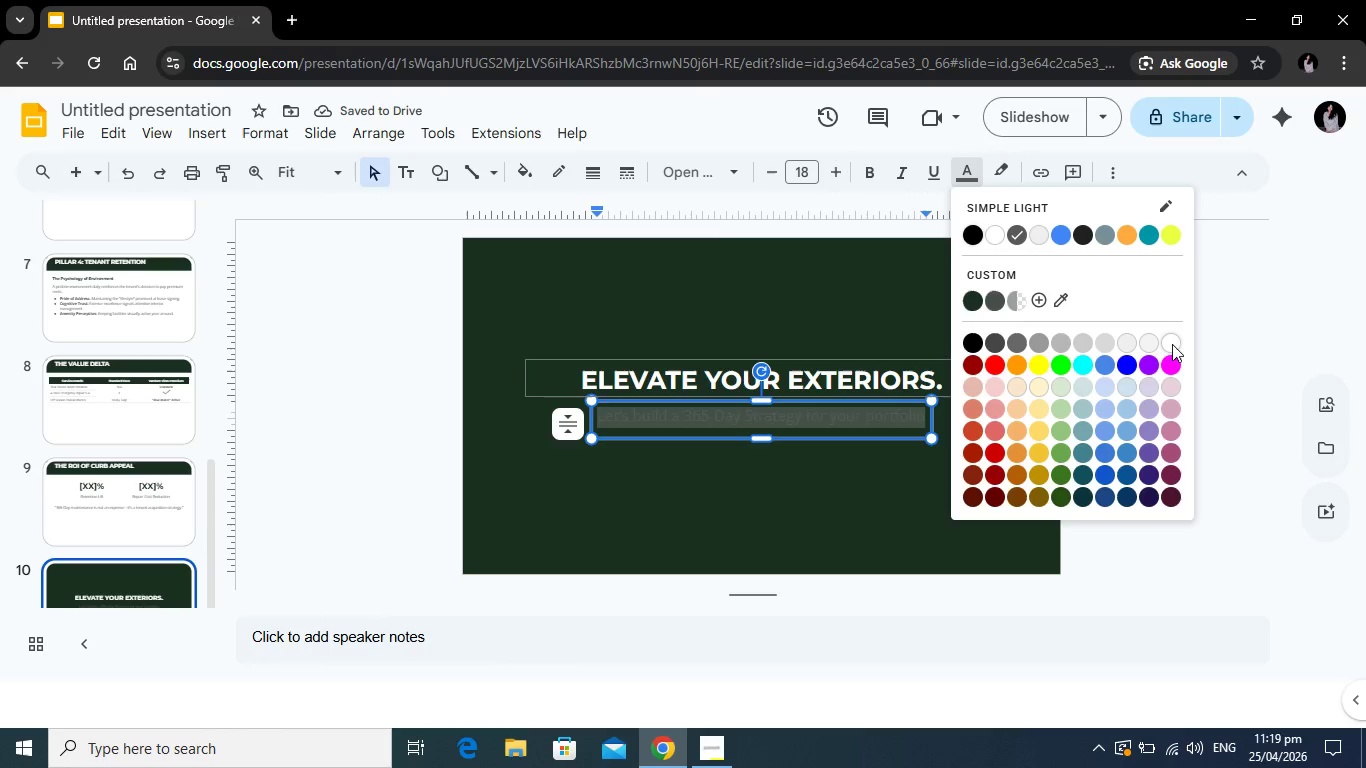 
left_click([1172, 344])
 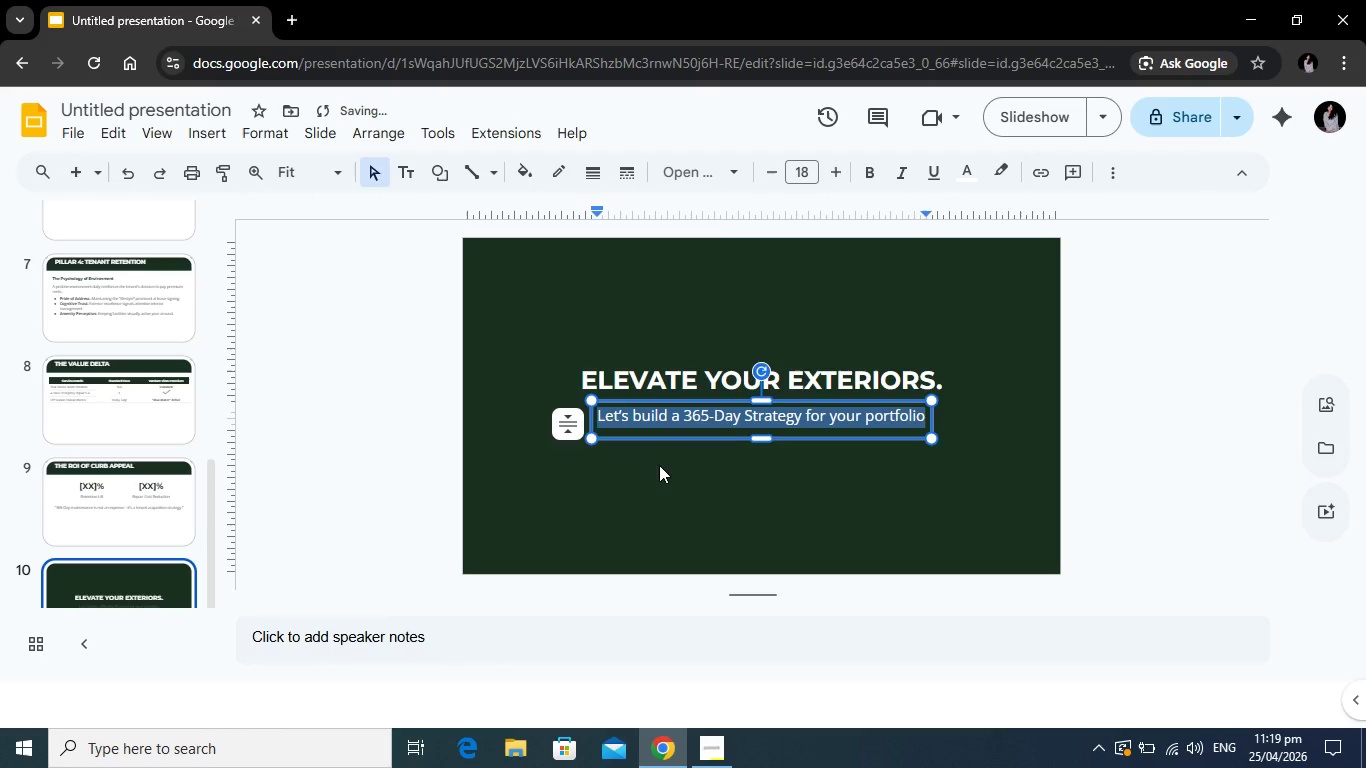 
left_click([659, 465])
 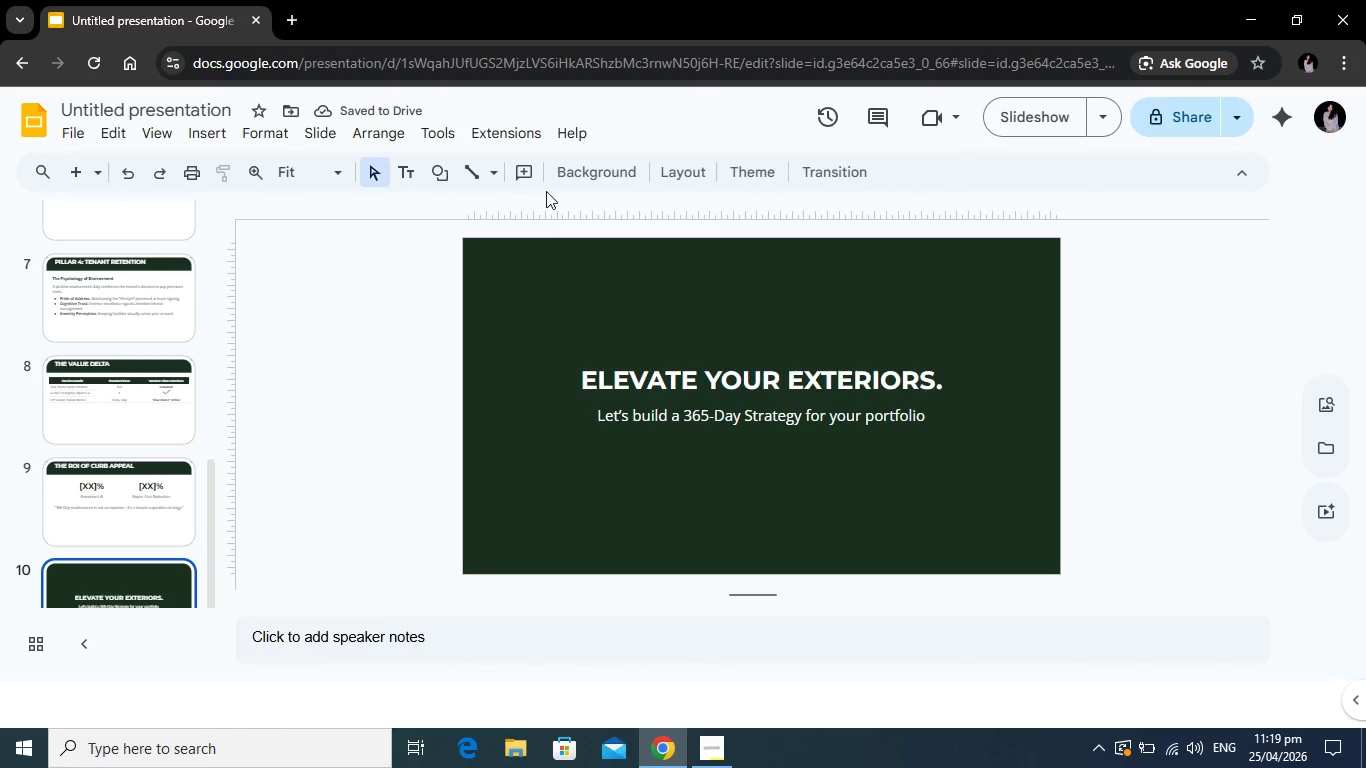 
left_click([454, 172])
 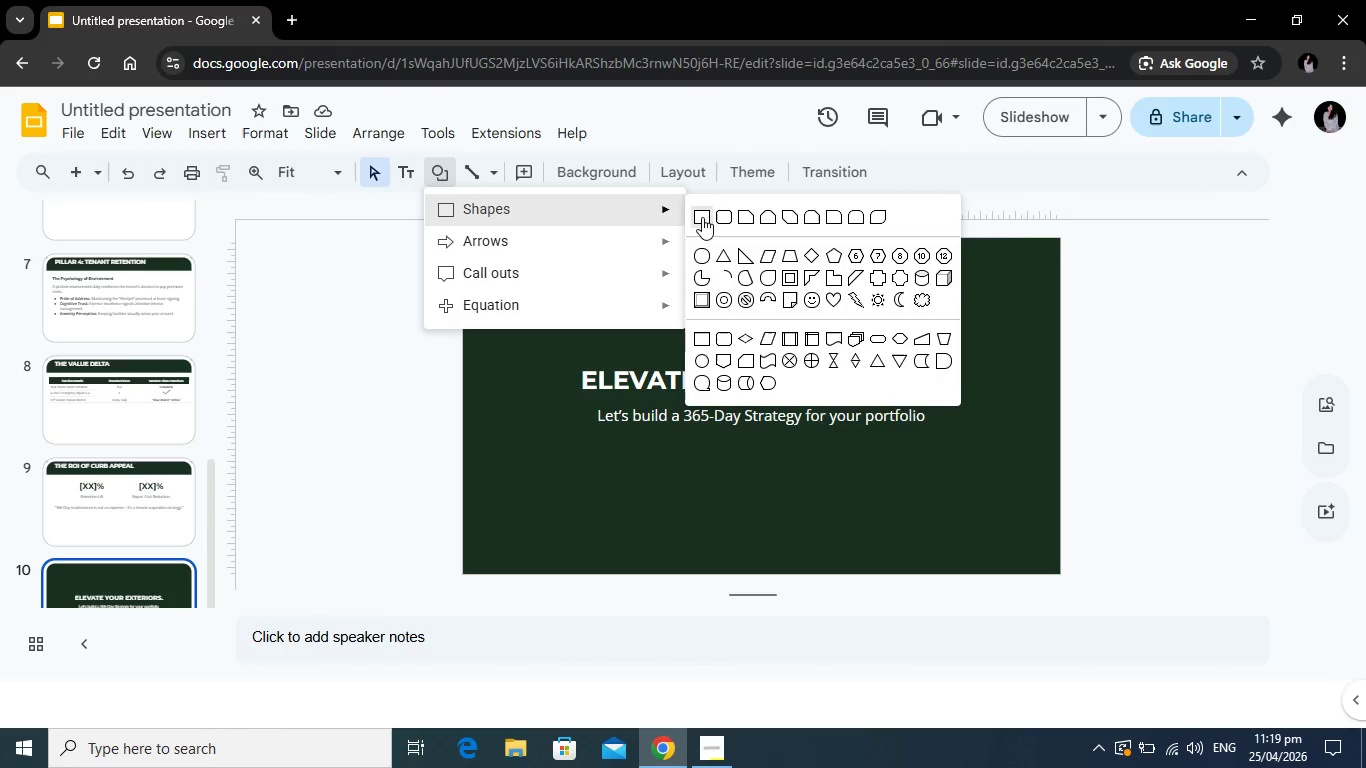 
left_click([704, 219])
 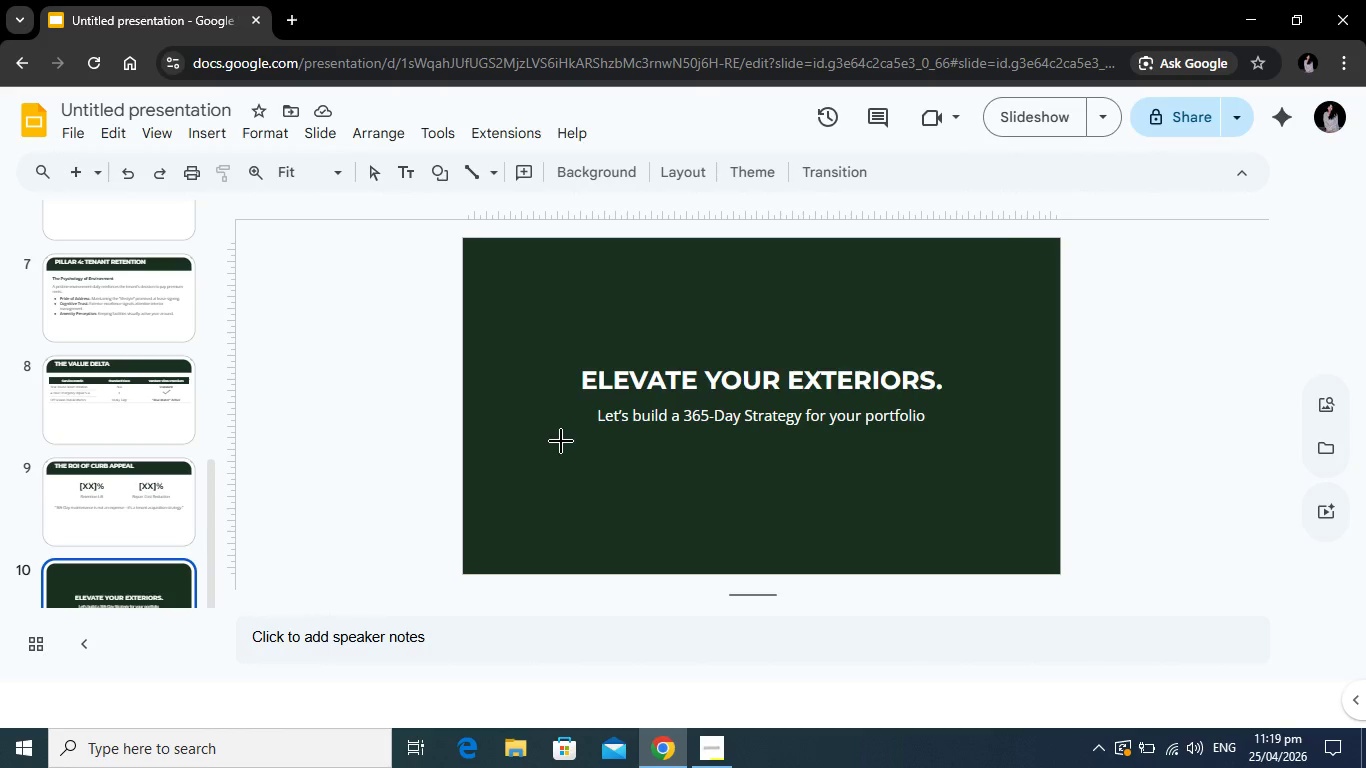 
left_click_drag(start_coordinate=[561, 441], to_coordinate=[971, 446])
 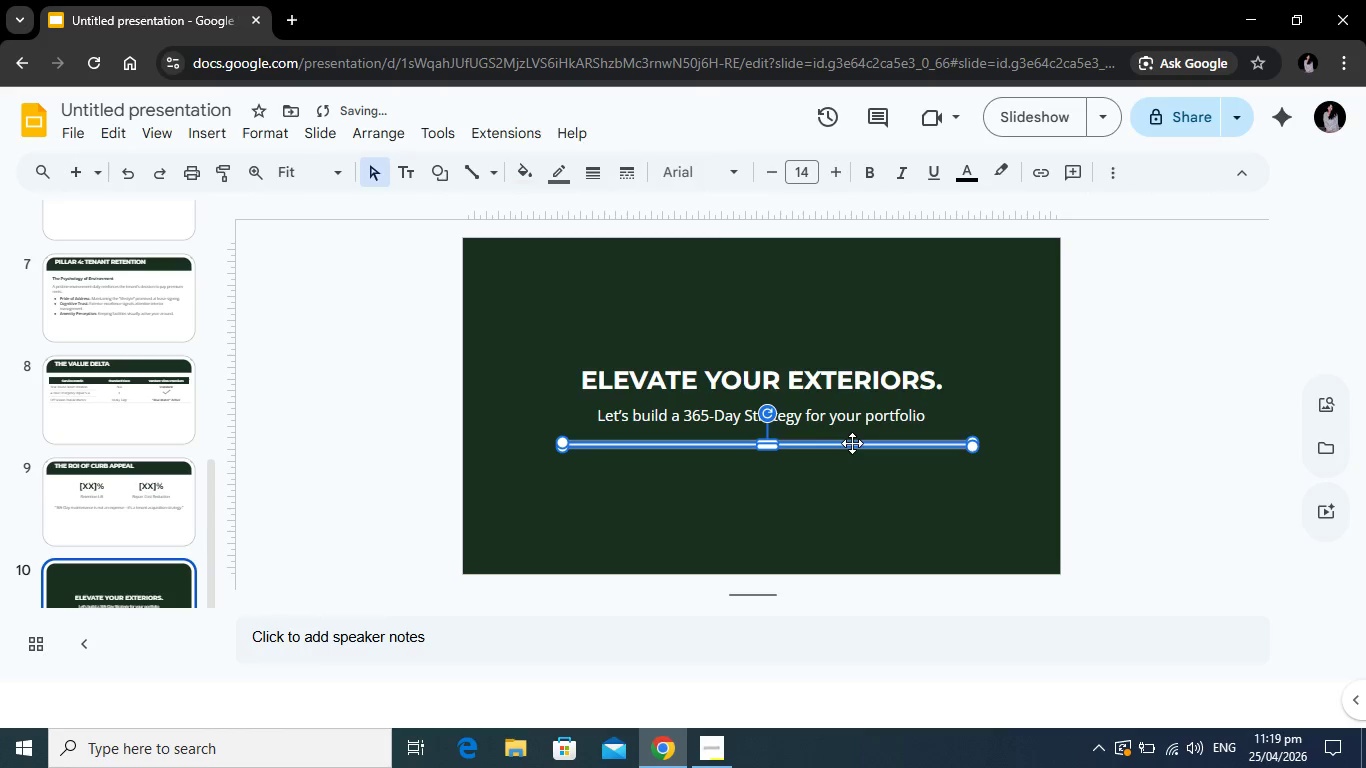 
left_click_drag(start_coordinate=[852, 443], to_coordinate=[845, 442])
 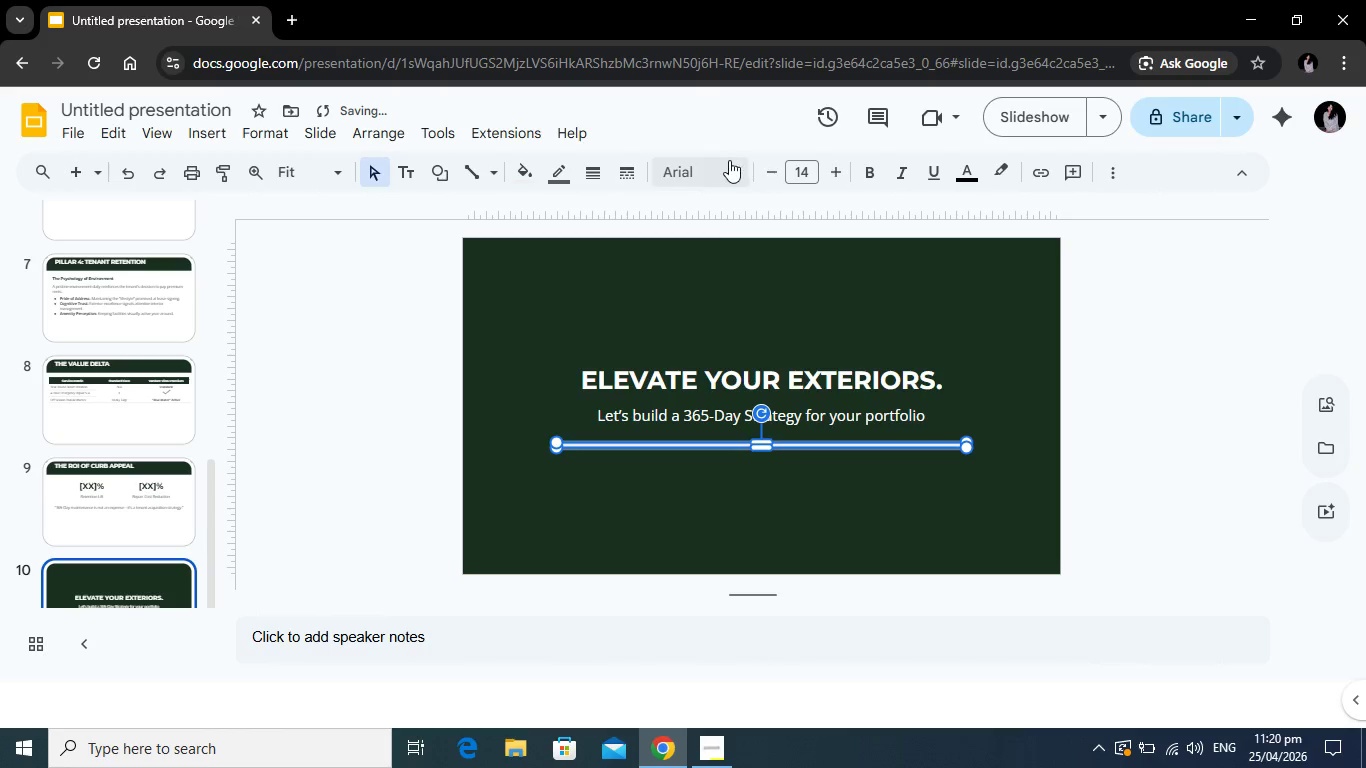 
left_click([724, 165])
 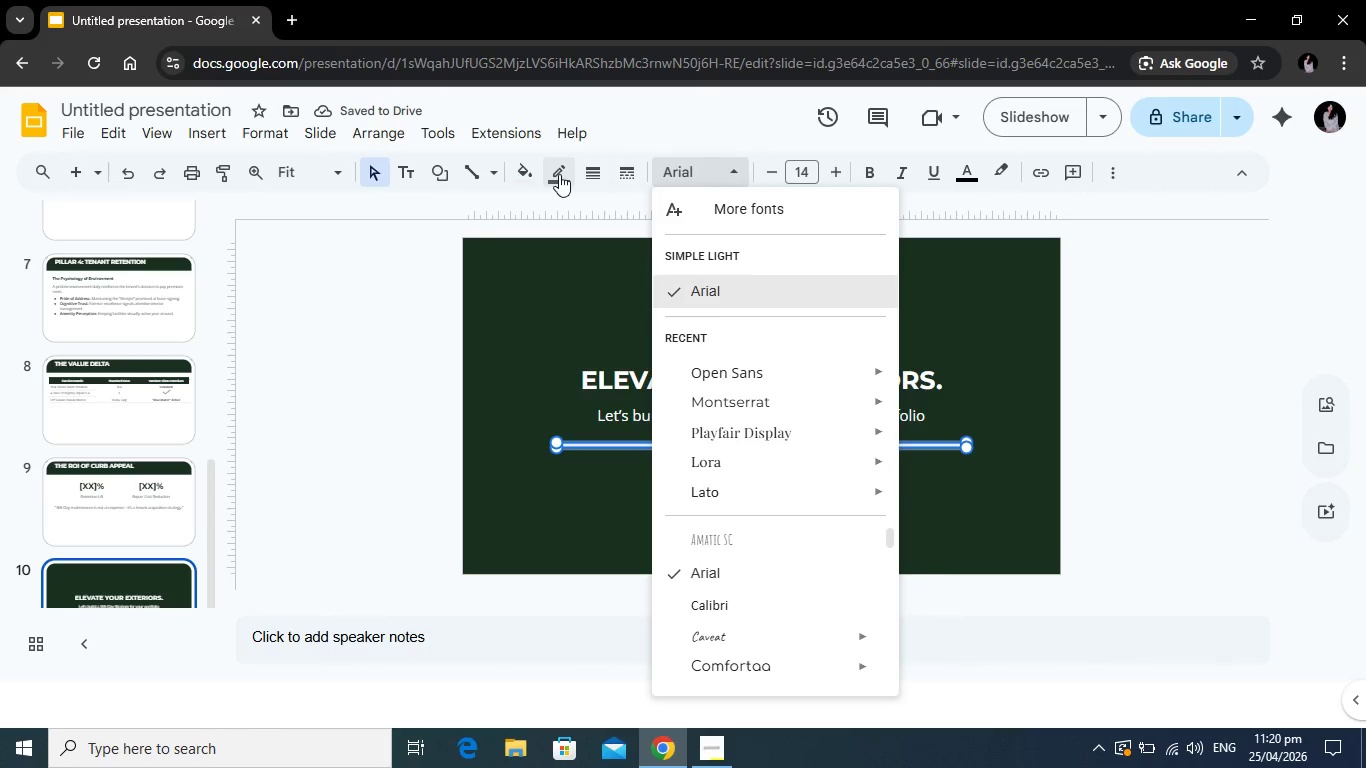 
left_click([559, 174])
 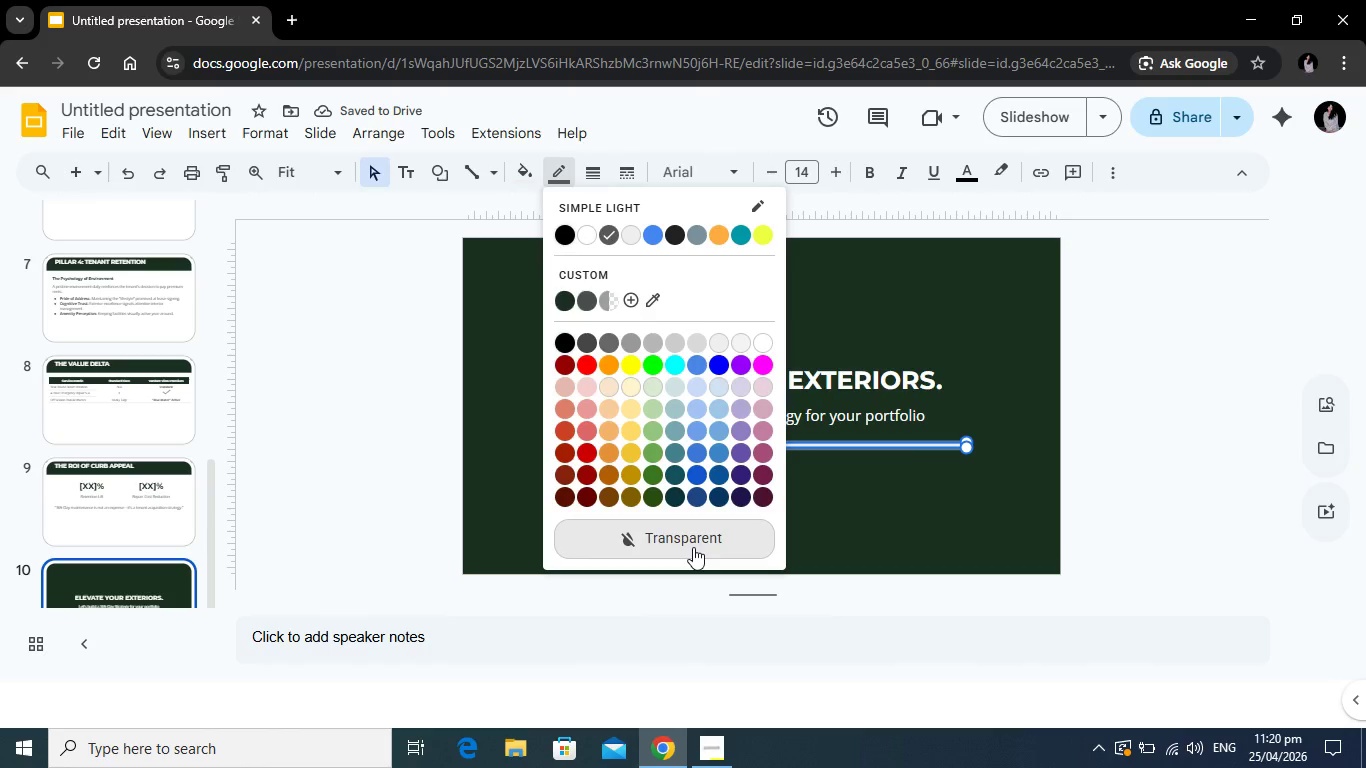 
left_click([693, 547])
 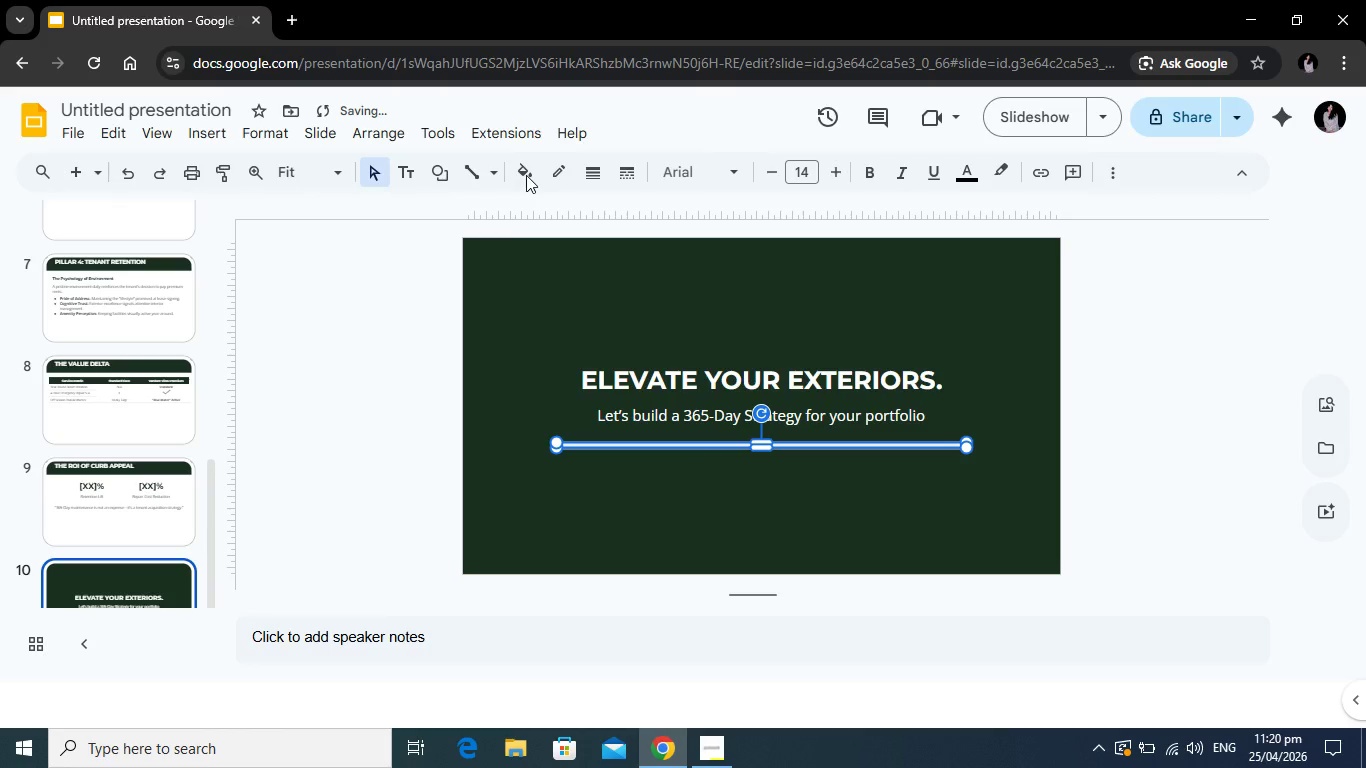 
left_click([526, 175])
 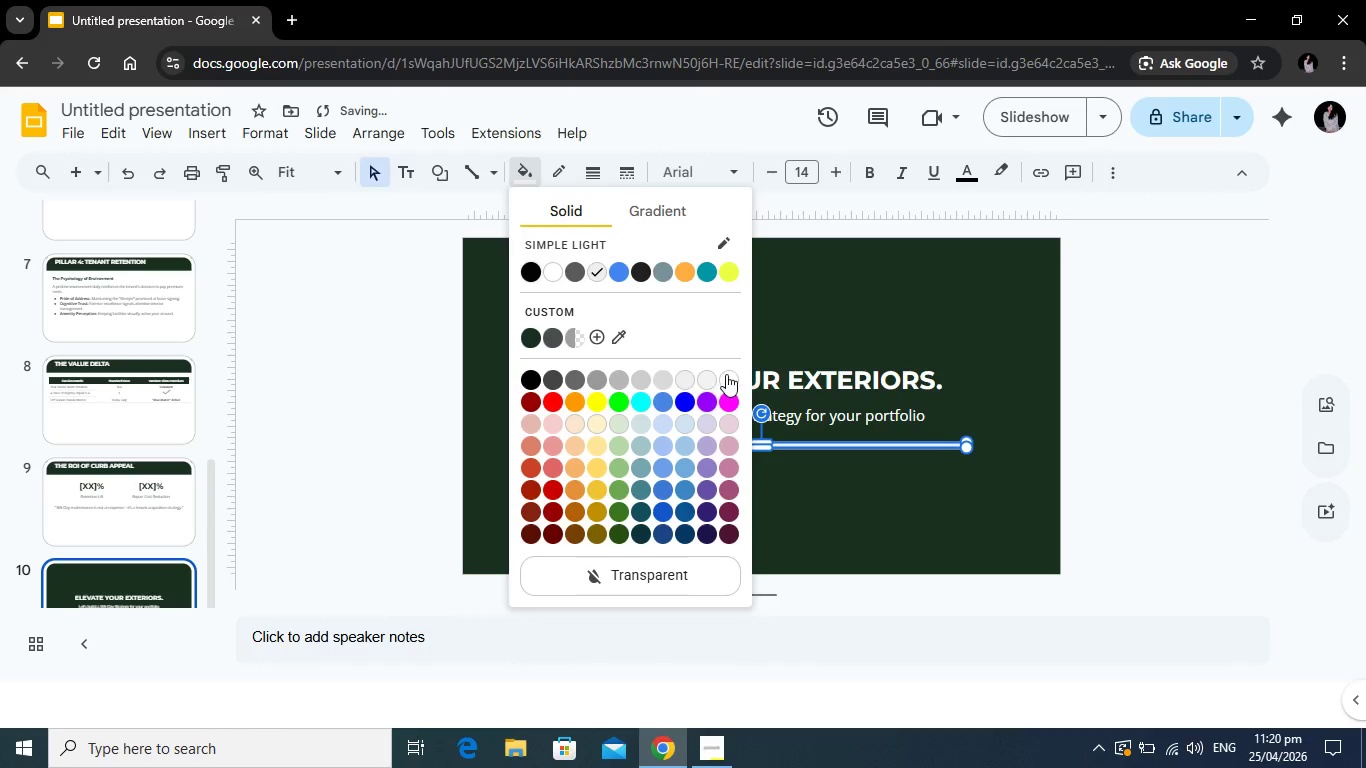 
left_click([726, 374])
 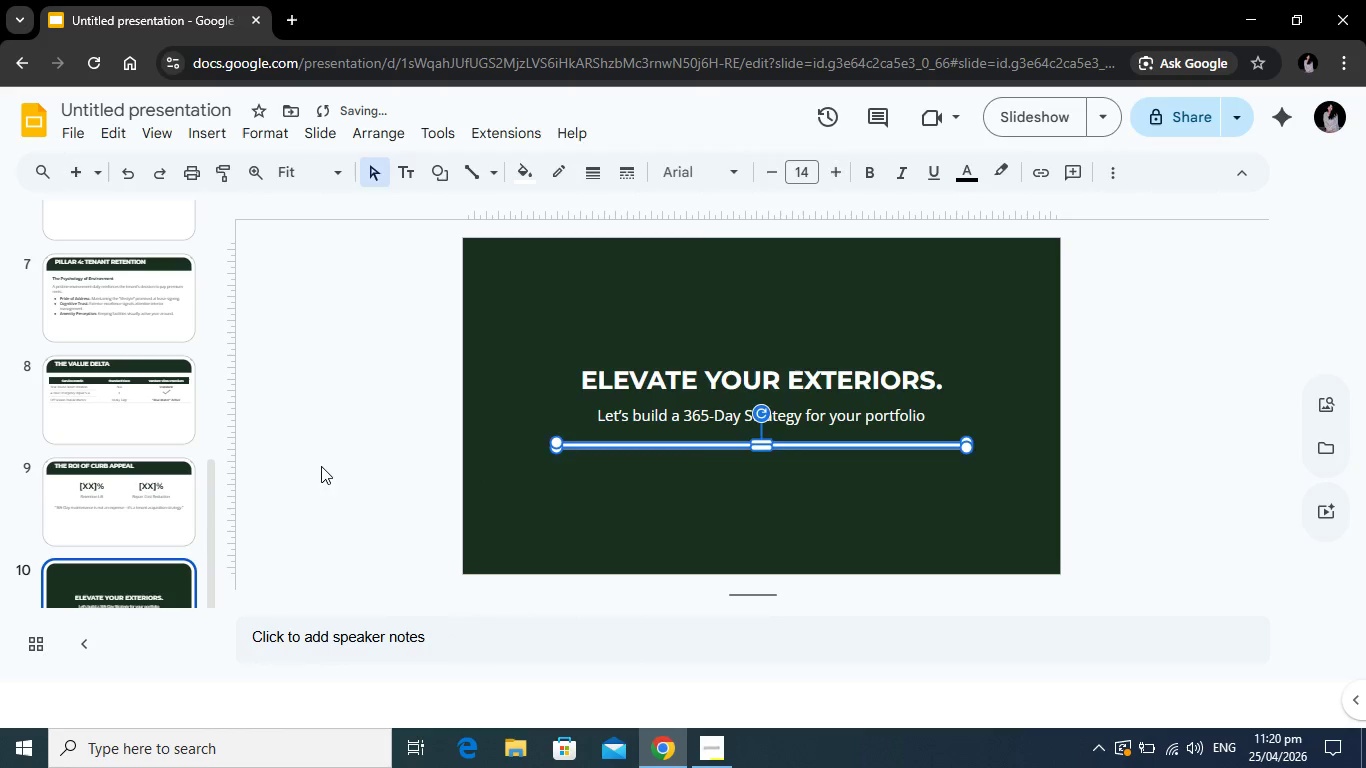 
left_click([321, 466])
 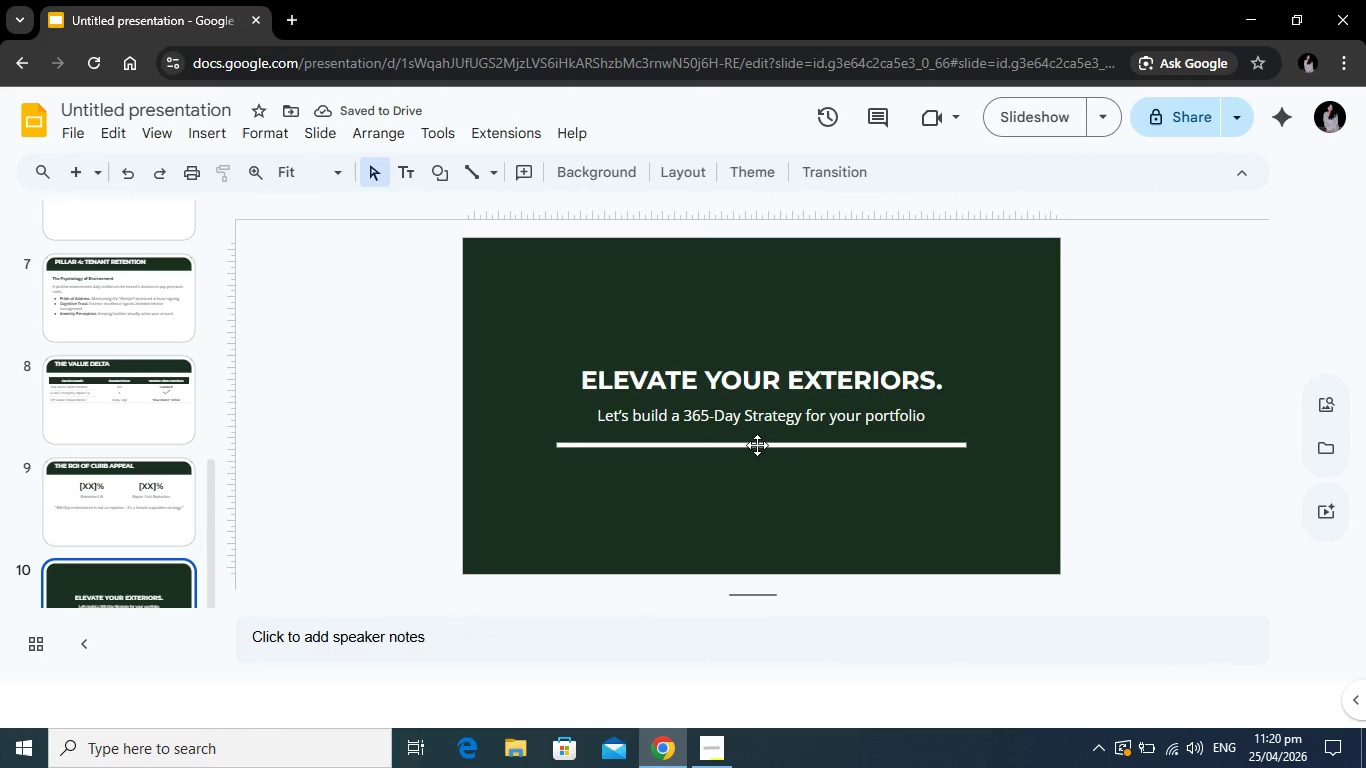 
left_click_drag(start_coordinate=[757, 445], to_coordinate=[762, 446])
 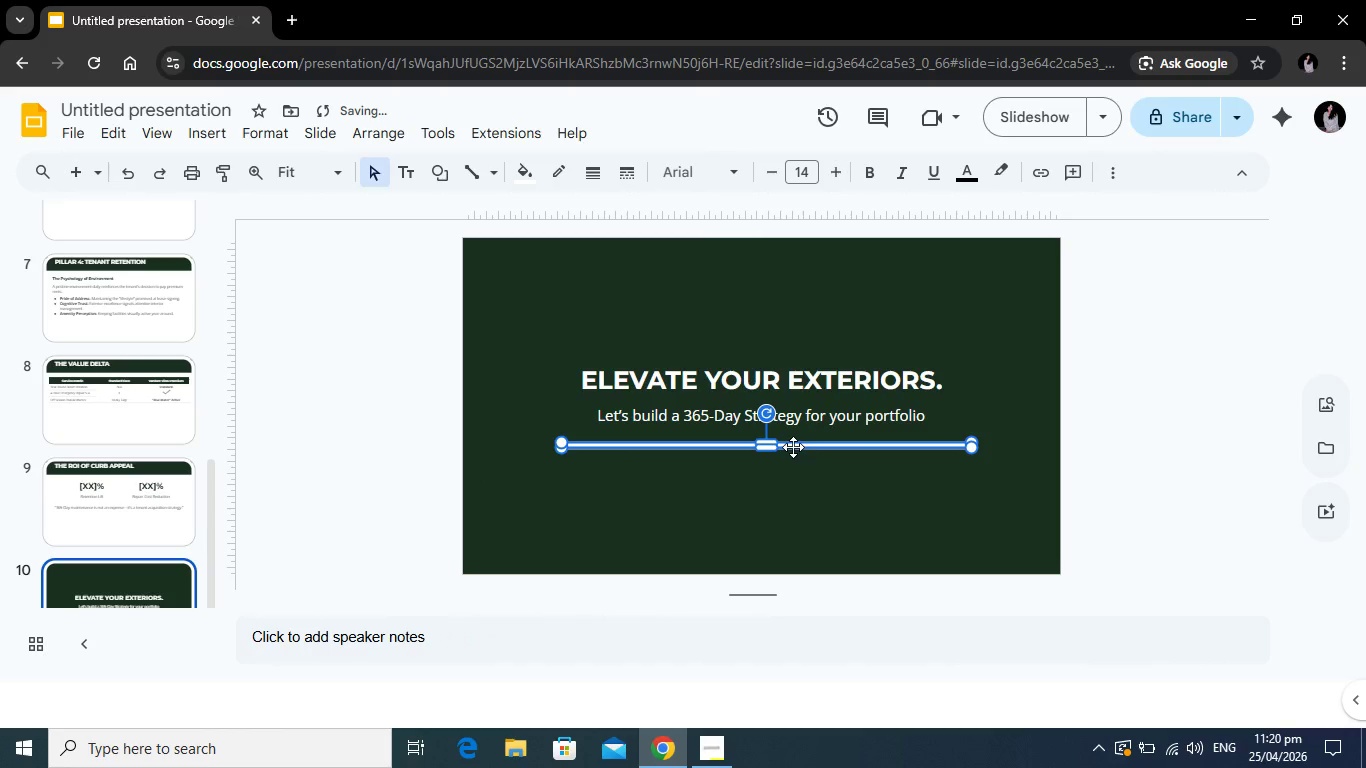 
left_click_drag(start_coordinate=[793, 447], to_coordinate=[785, 446])
 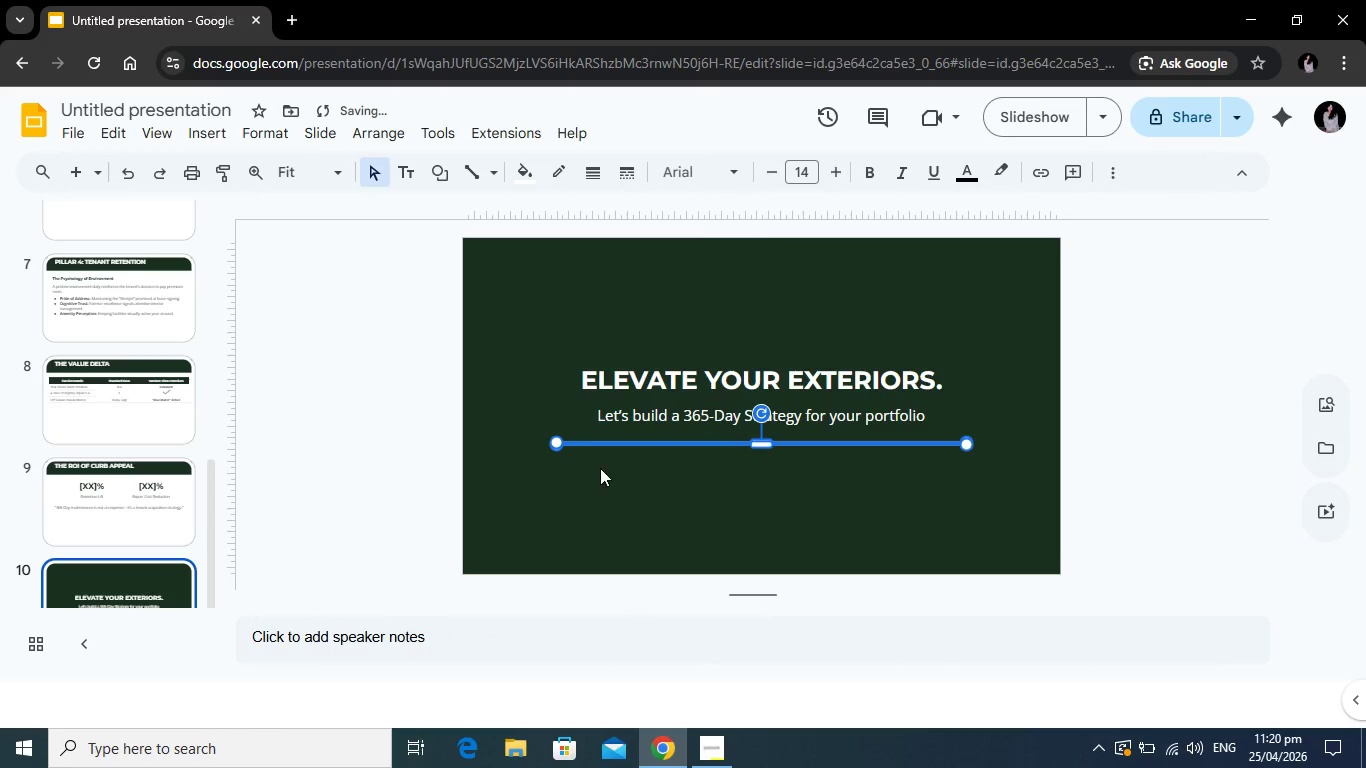 
left_click([386, 466])
 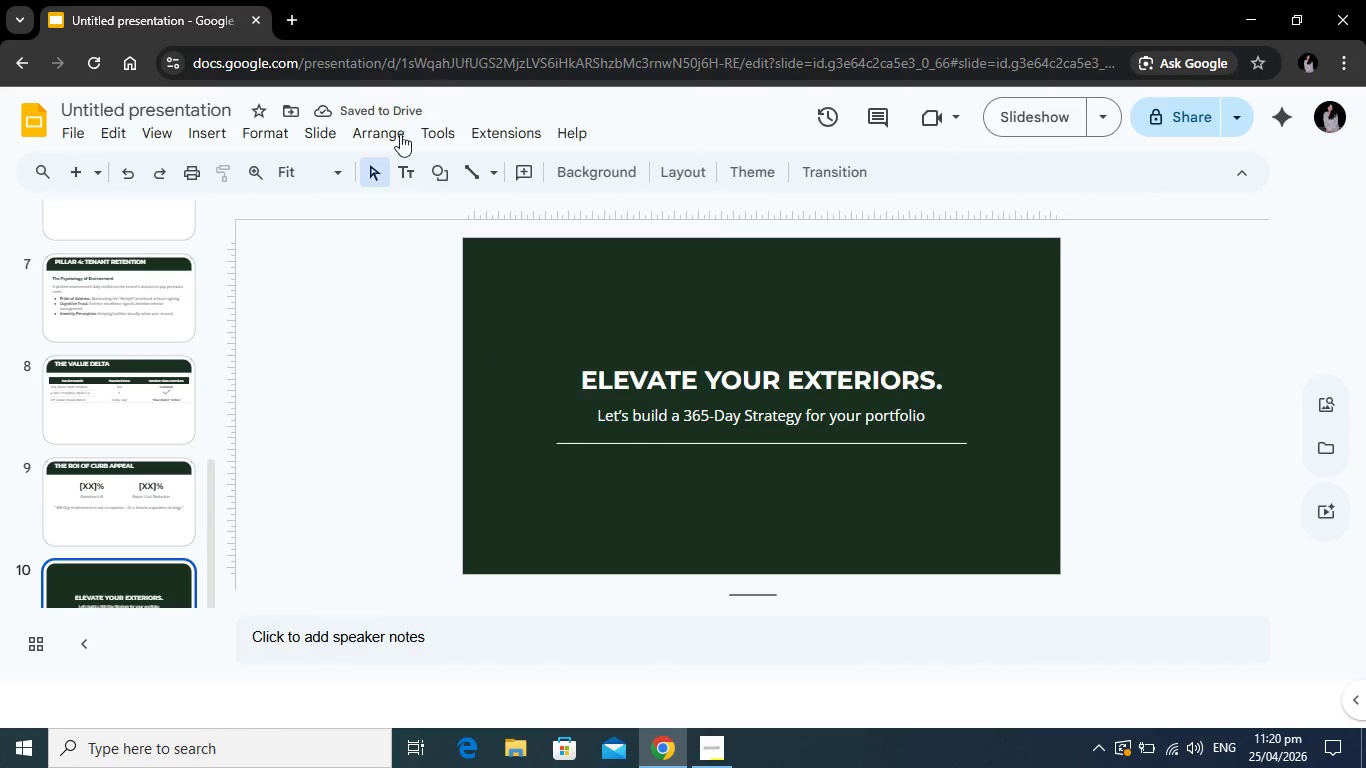 
left_click([440, 167])
 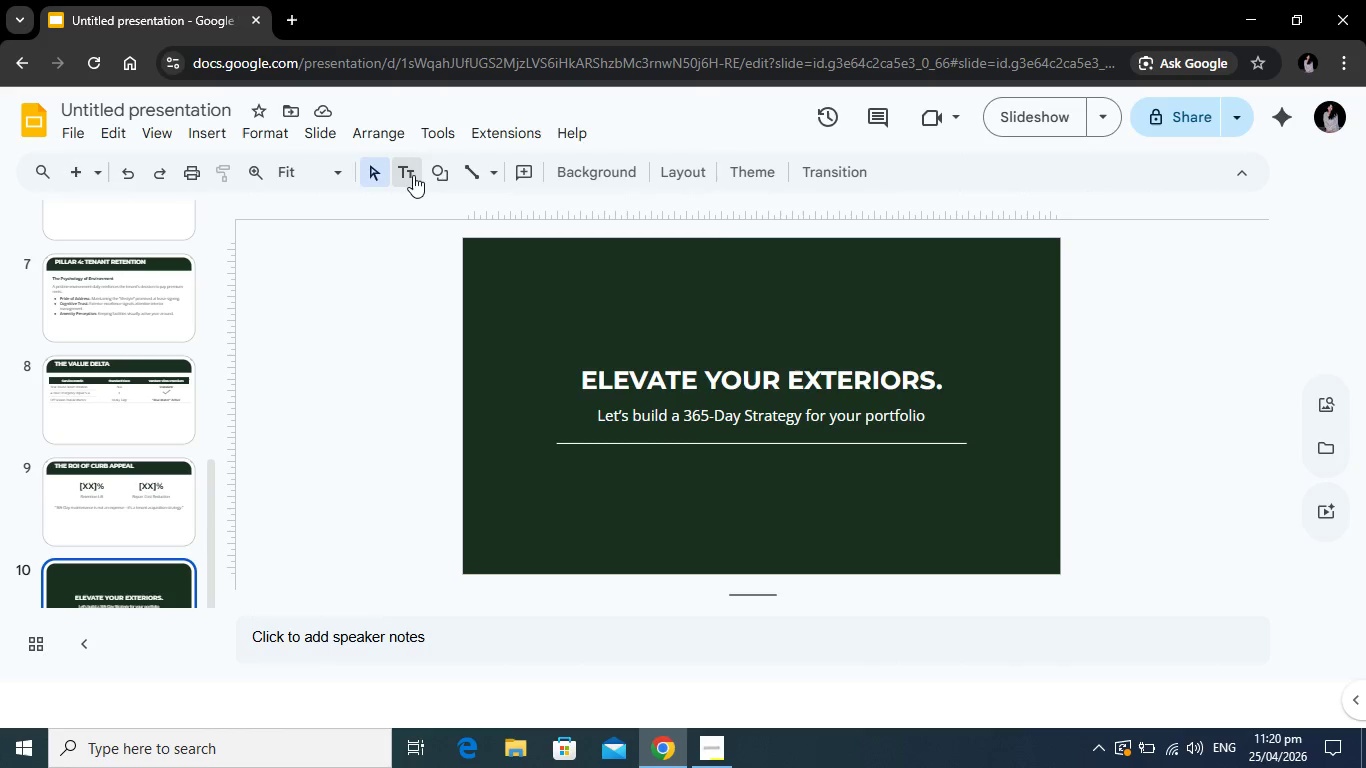 
left_click([413, 175])
 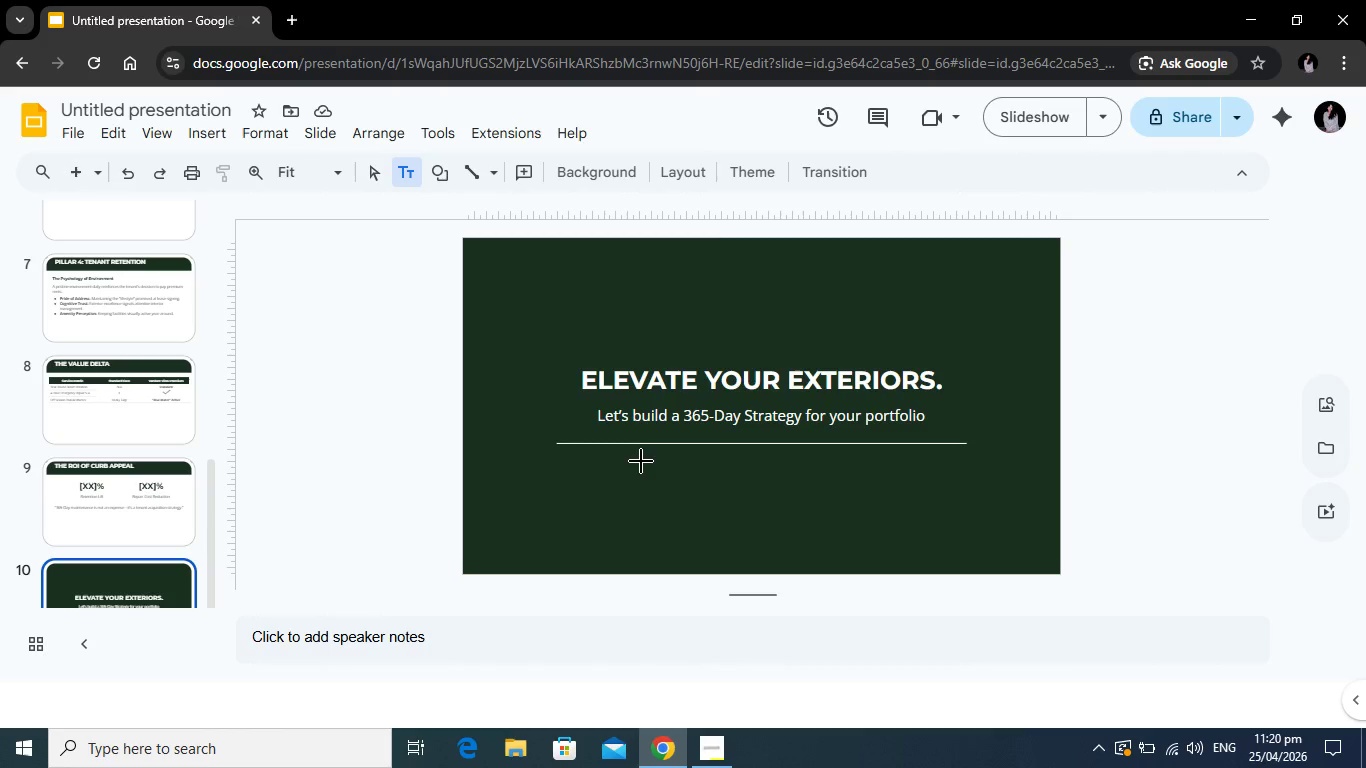 
left_click_drag(start_coordinate=[641, 461], to_coordinate=[895, 516])
 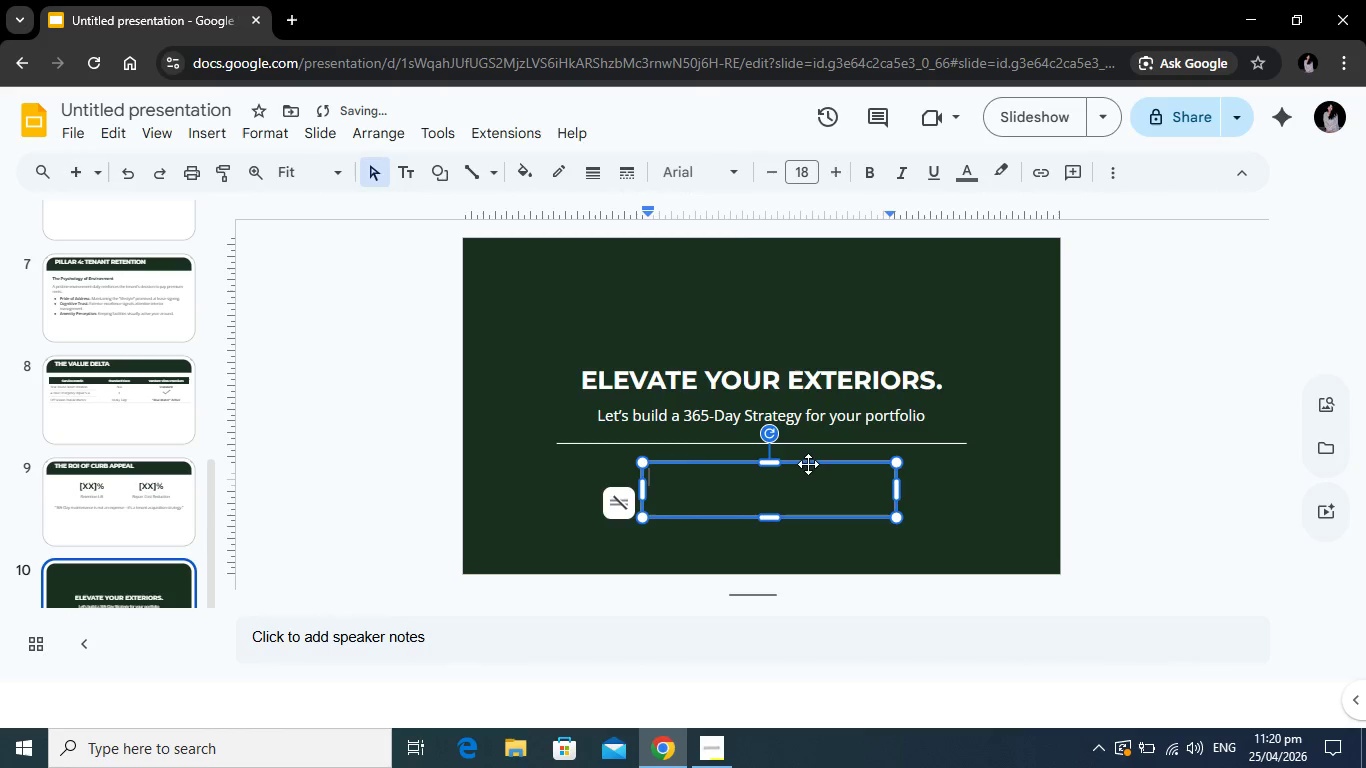 
left_click_drag(start_coordinate=[808, 464], to_coordinate=[800, 465])
 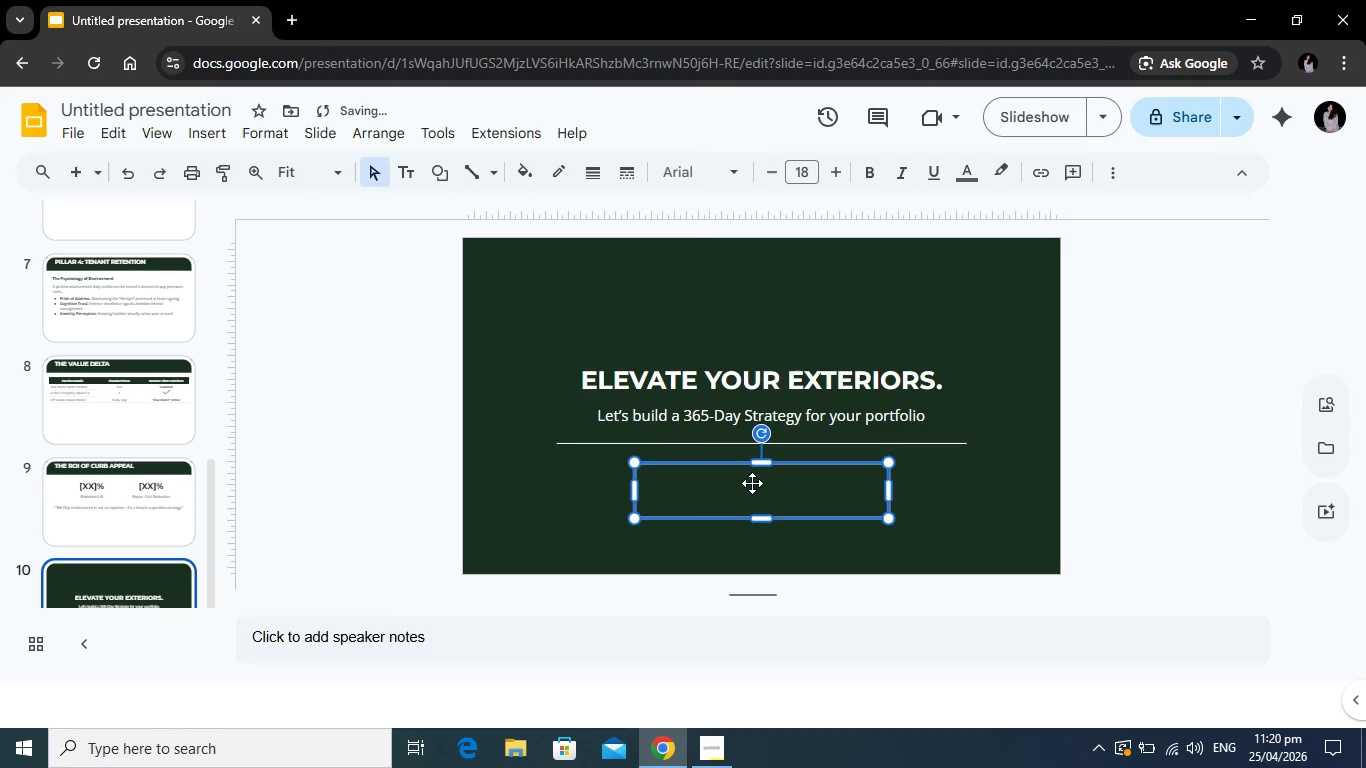 
left_click([752, 483])
 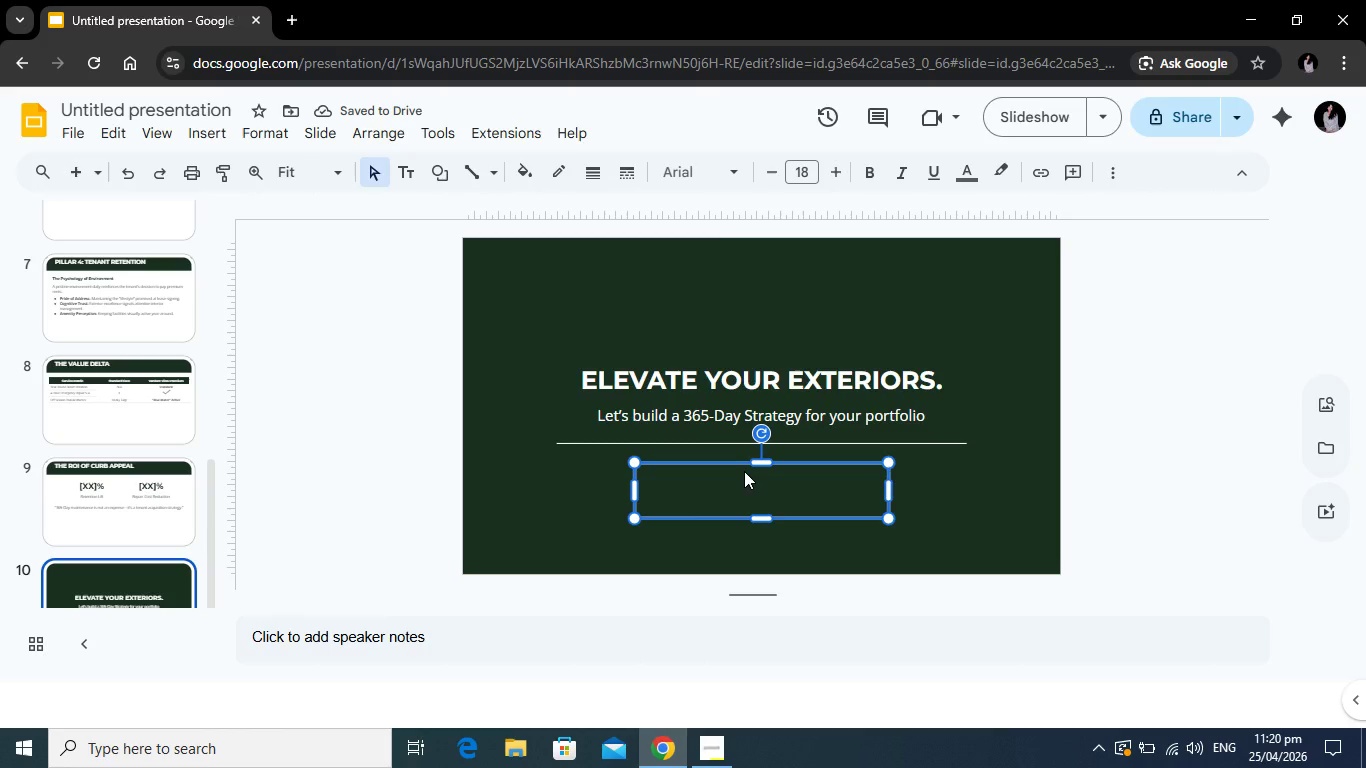 
type(Verdant Vista Solutions)
 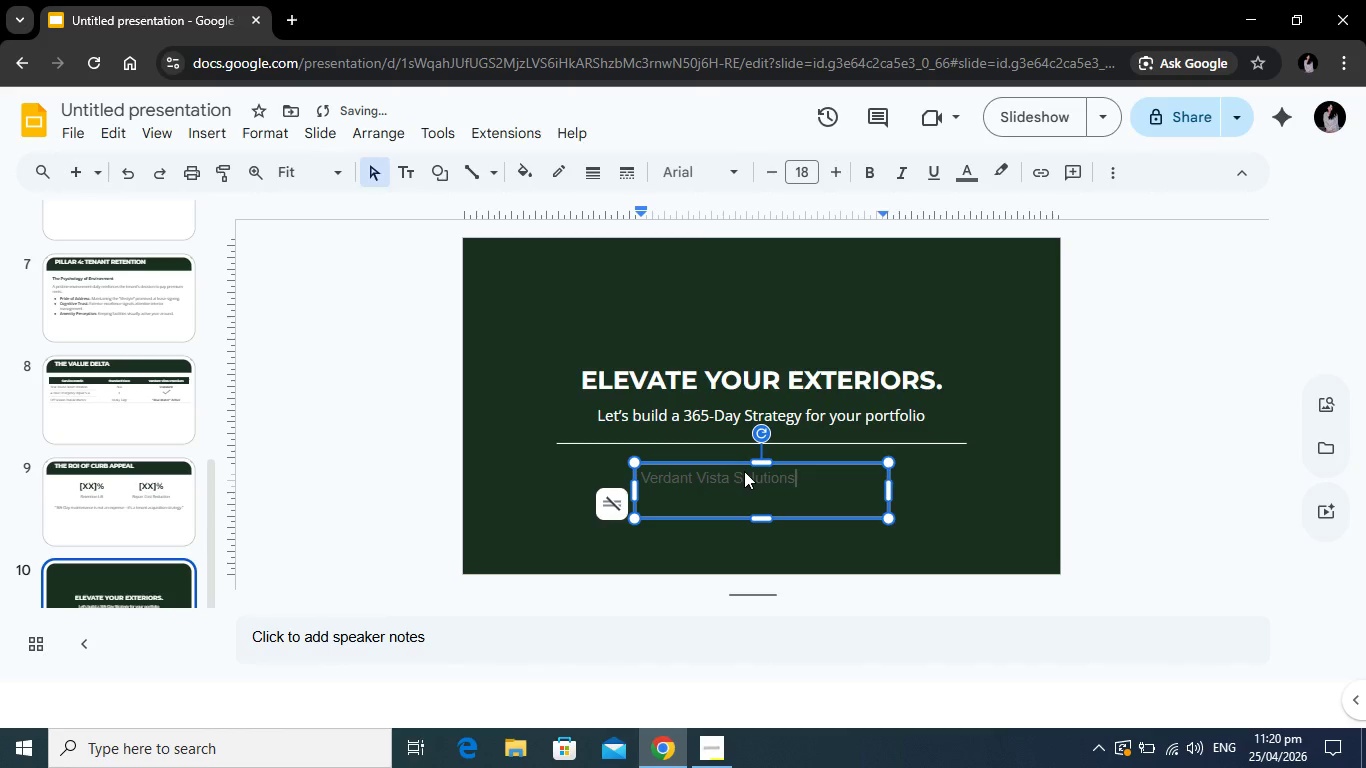 
key(Enter)
 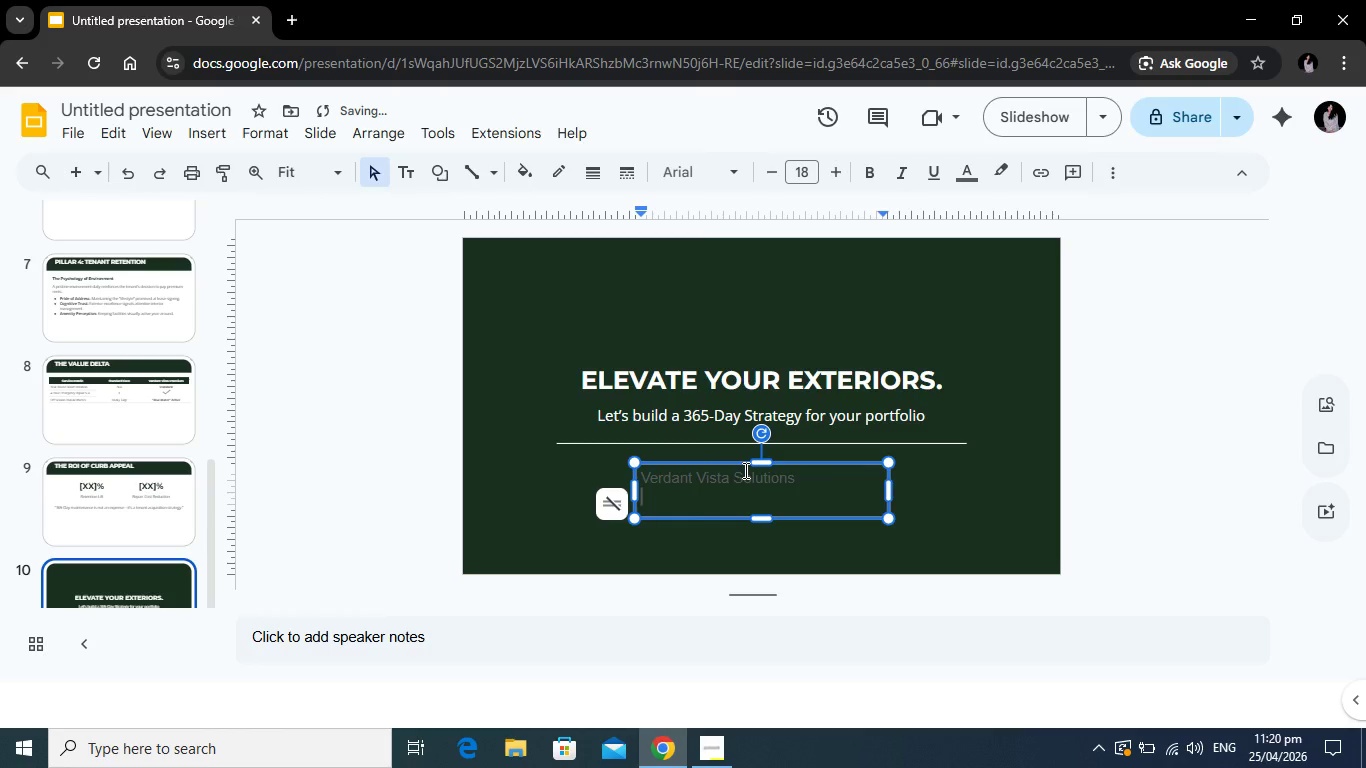 
type(www.verdac)
key(Backspace)
type(vistas.com )
 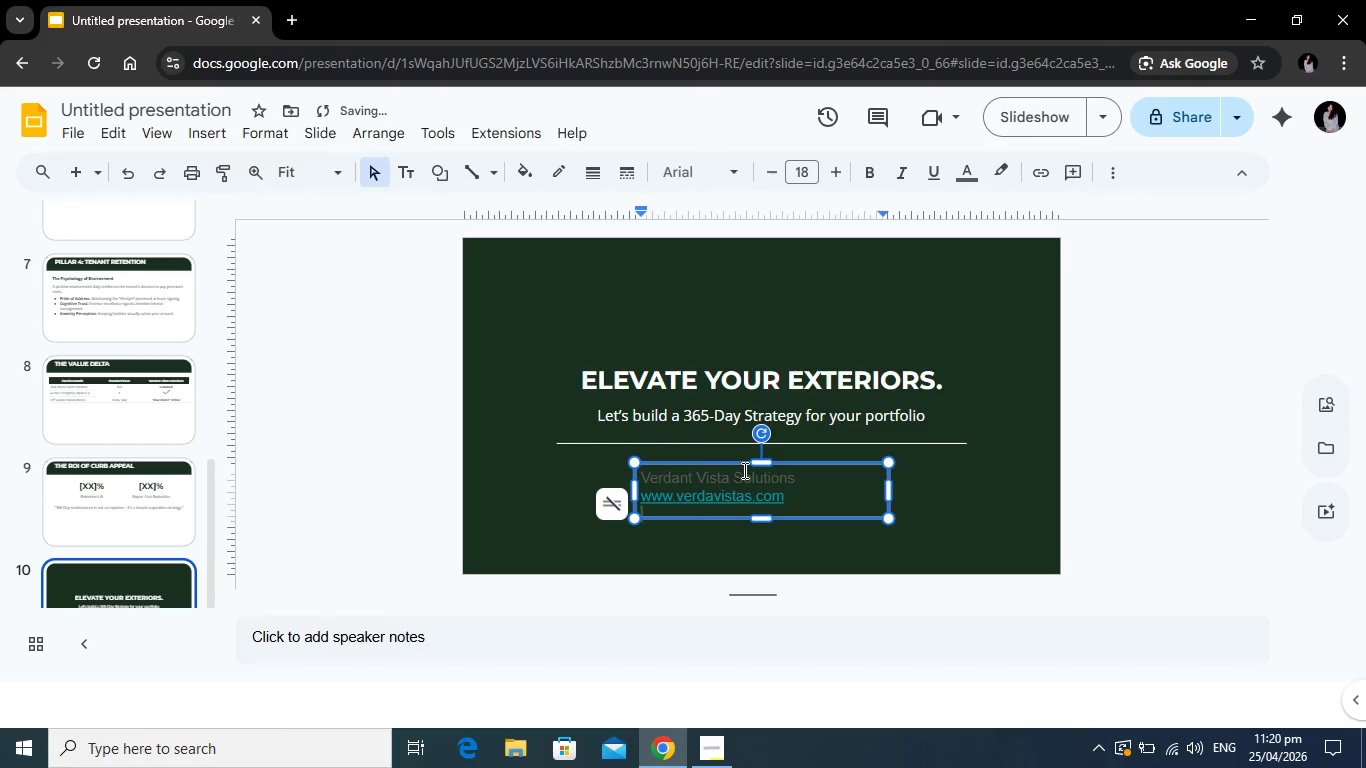 
key(Enter)
 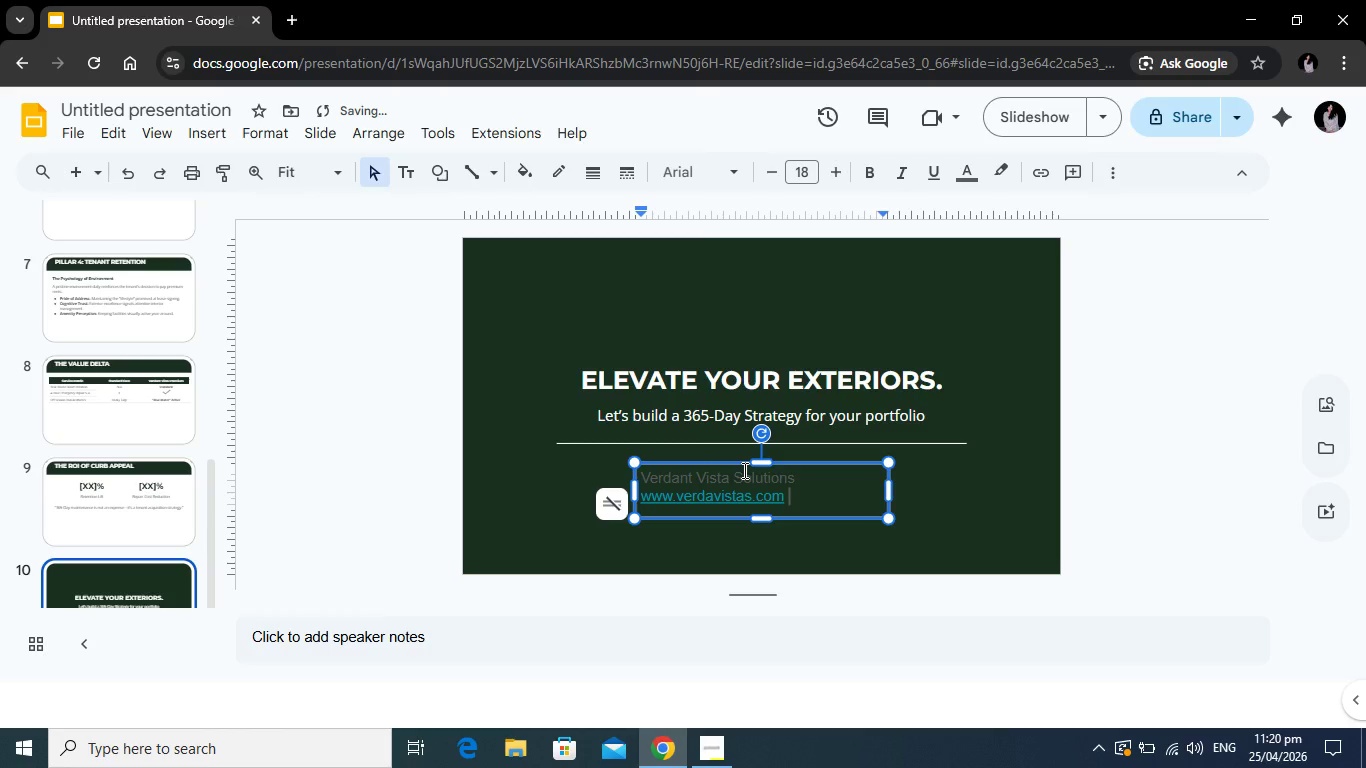 
key(Backspace)
 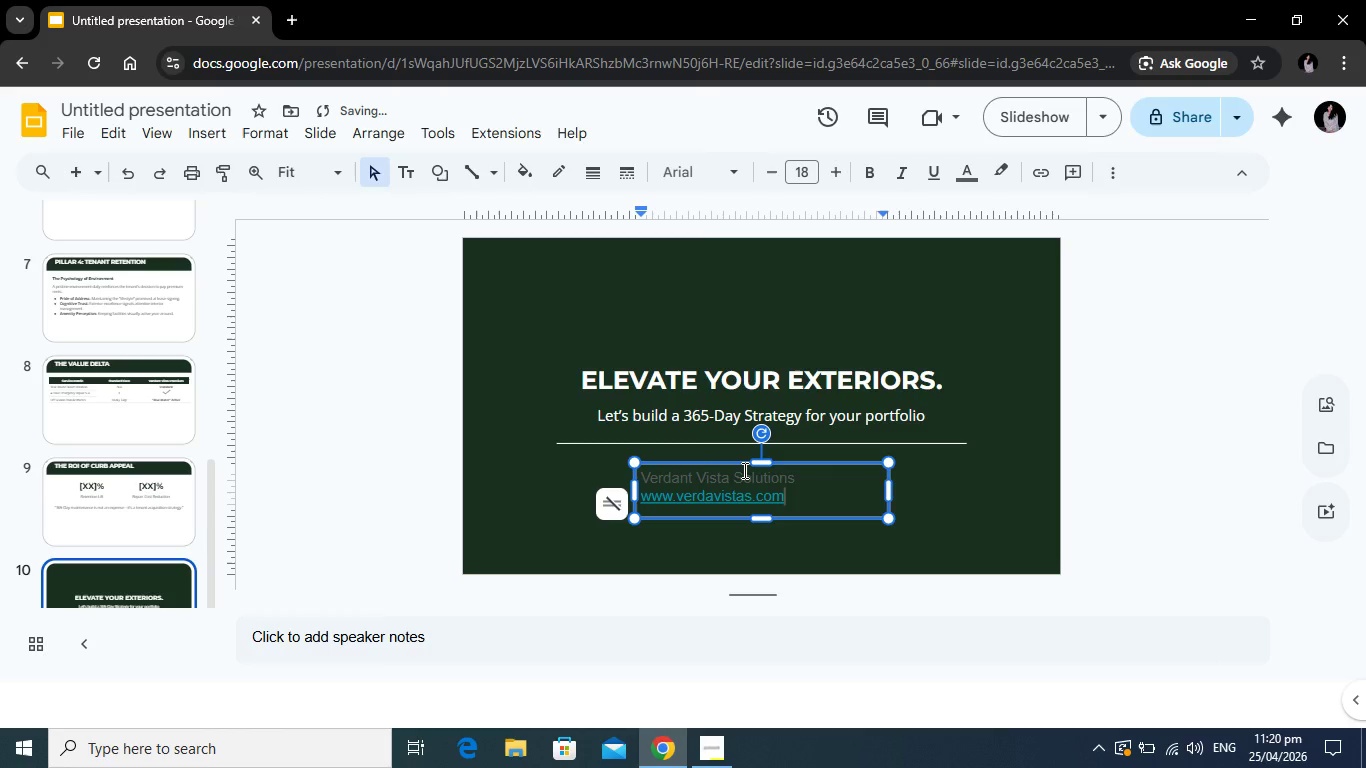 
key(Backspace)
 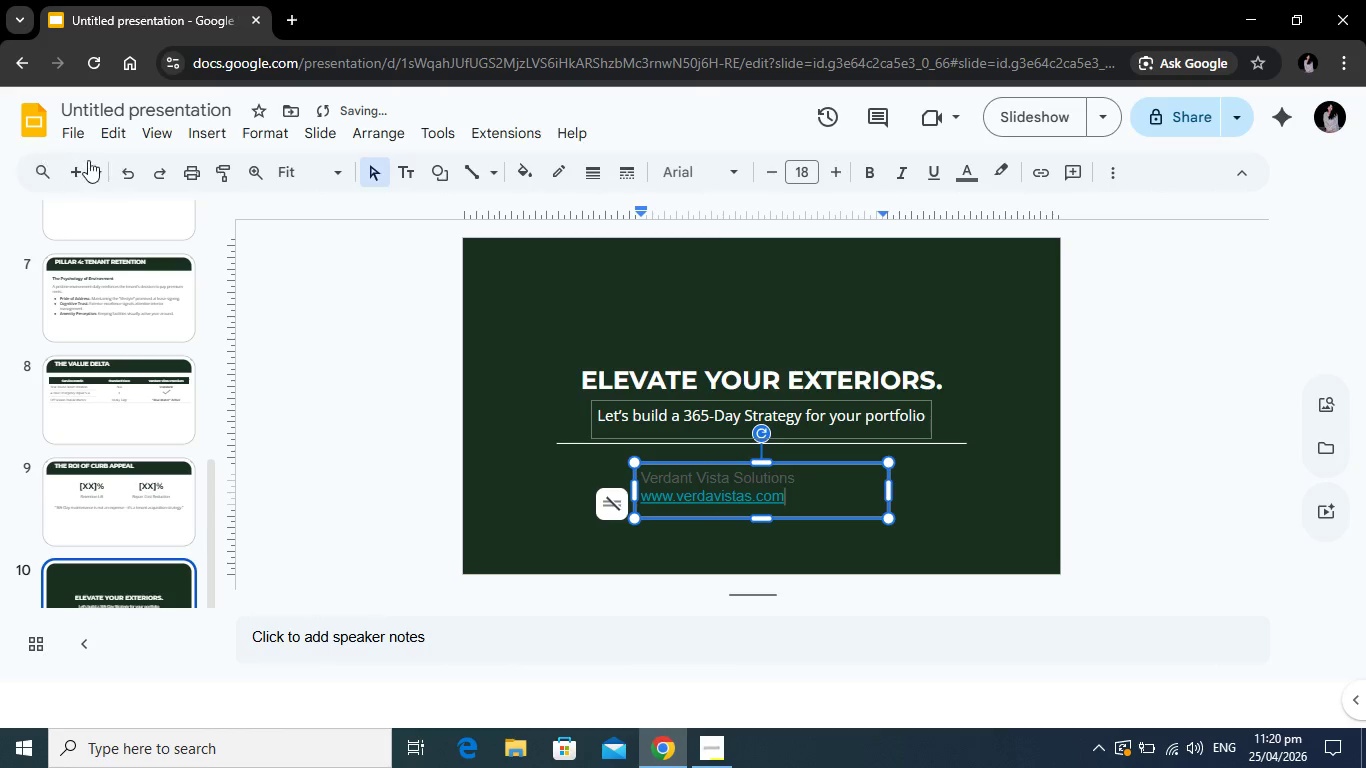 
left_click([122, 161])
 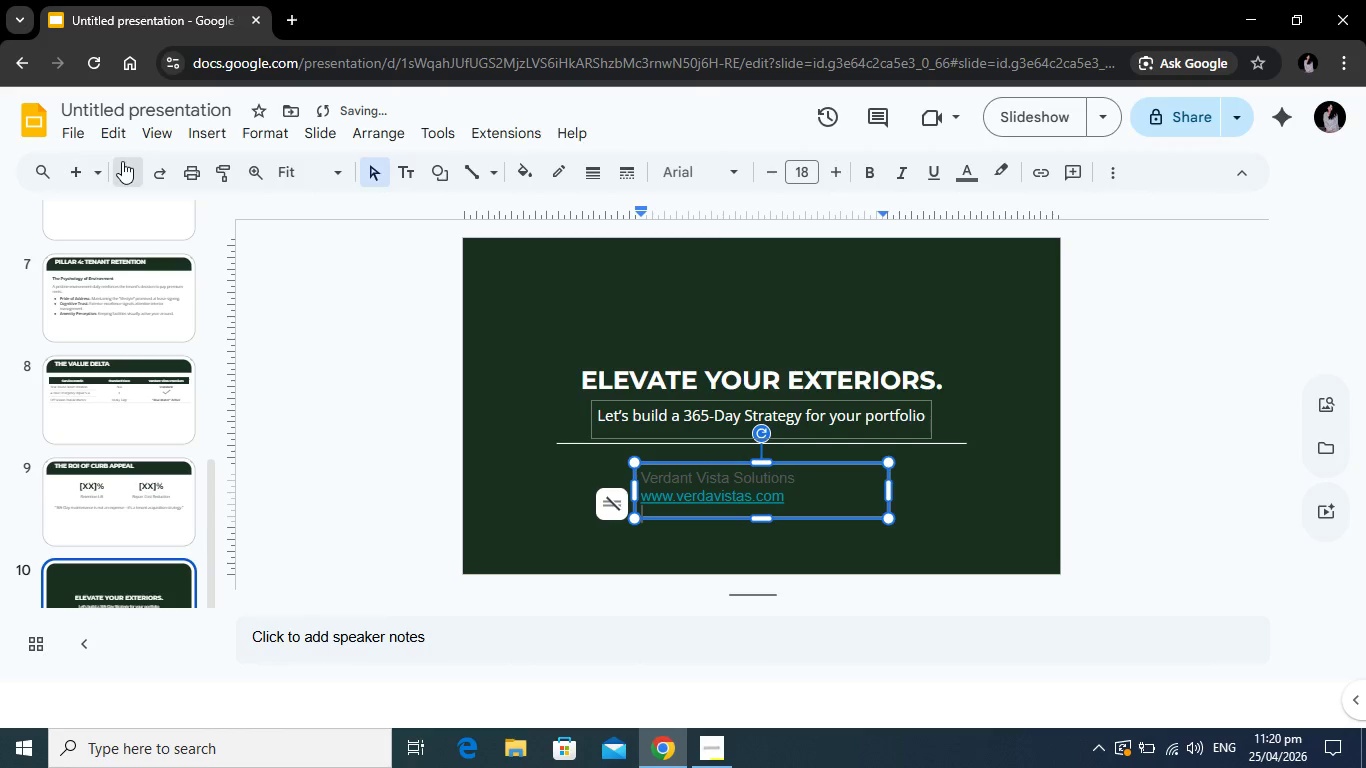 
left_click([122, 161])
 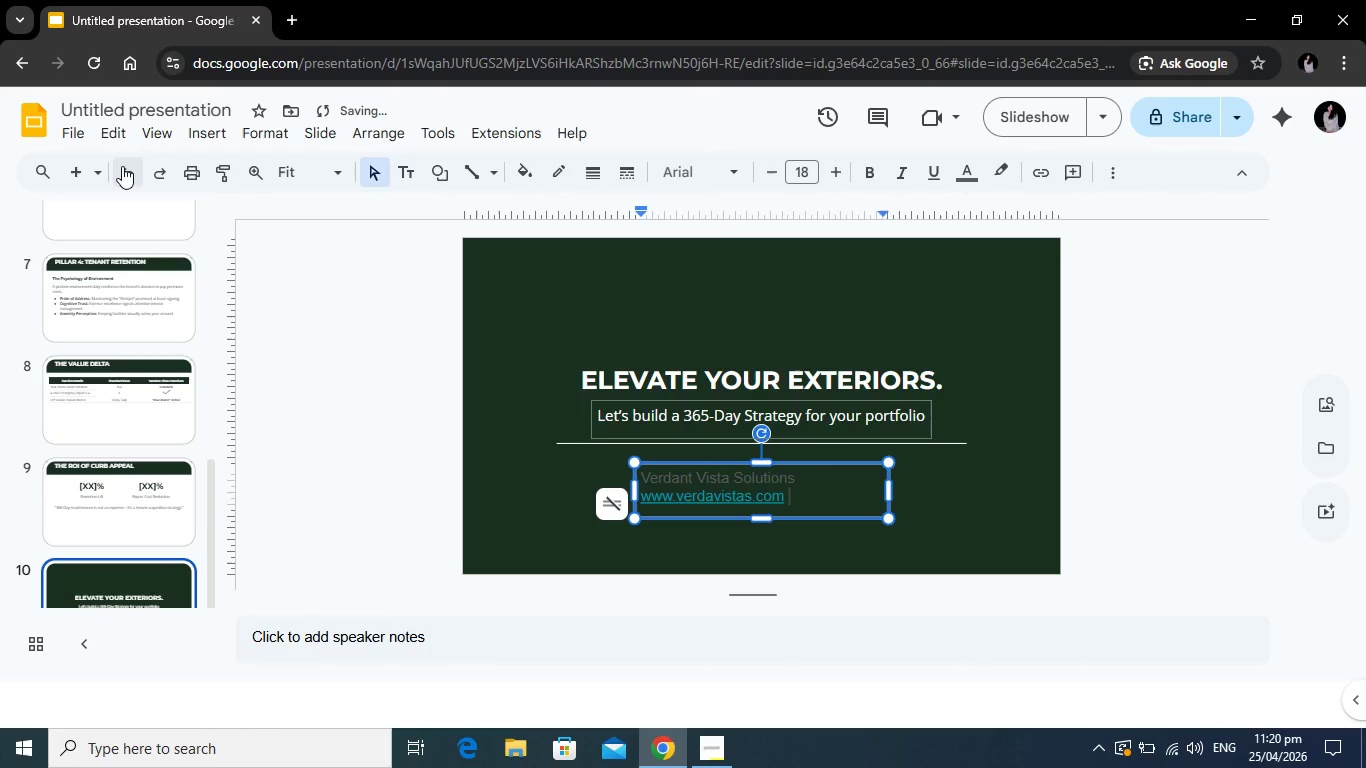 
left_click([122, 166])
 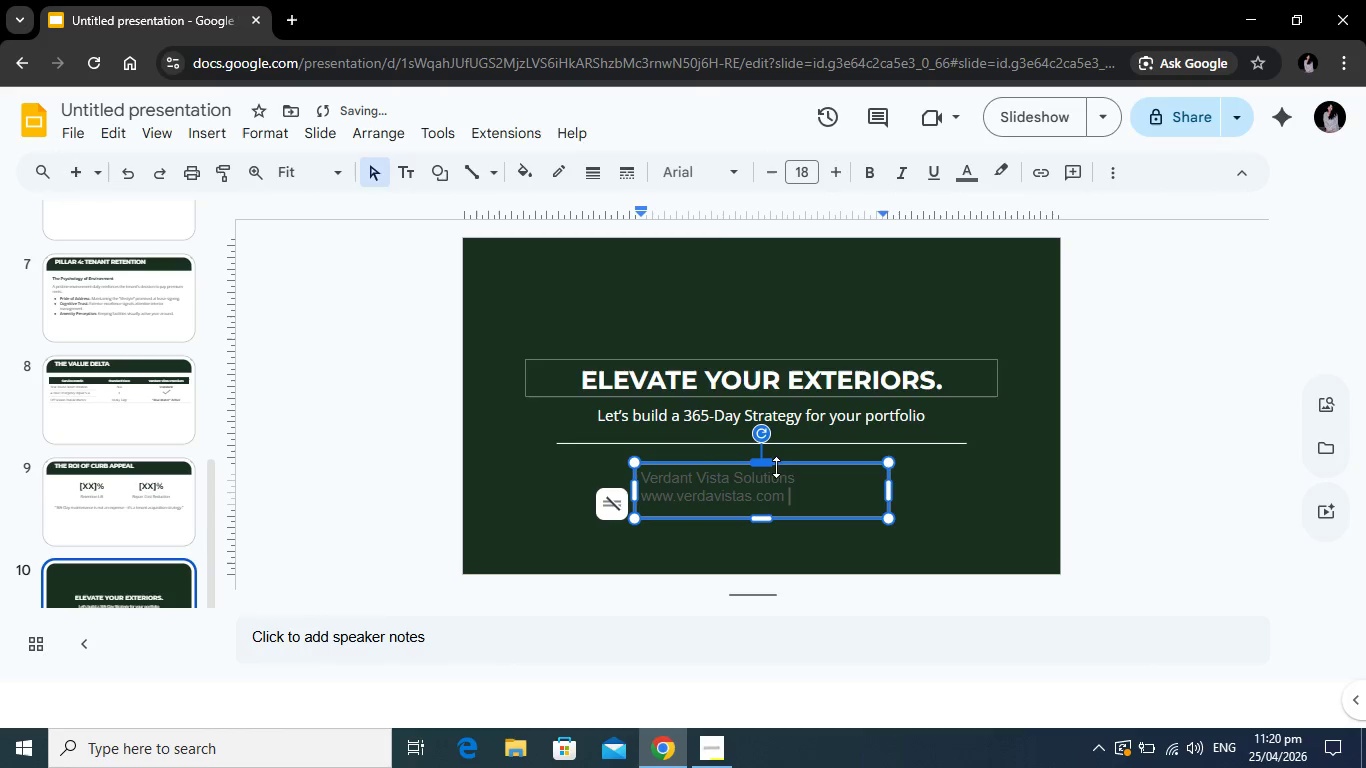 
left_click_drag(start_coordinate=[807, 500], to_coordinate=[640, 481])
 